 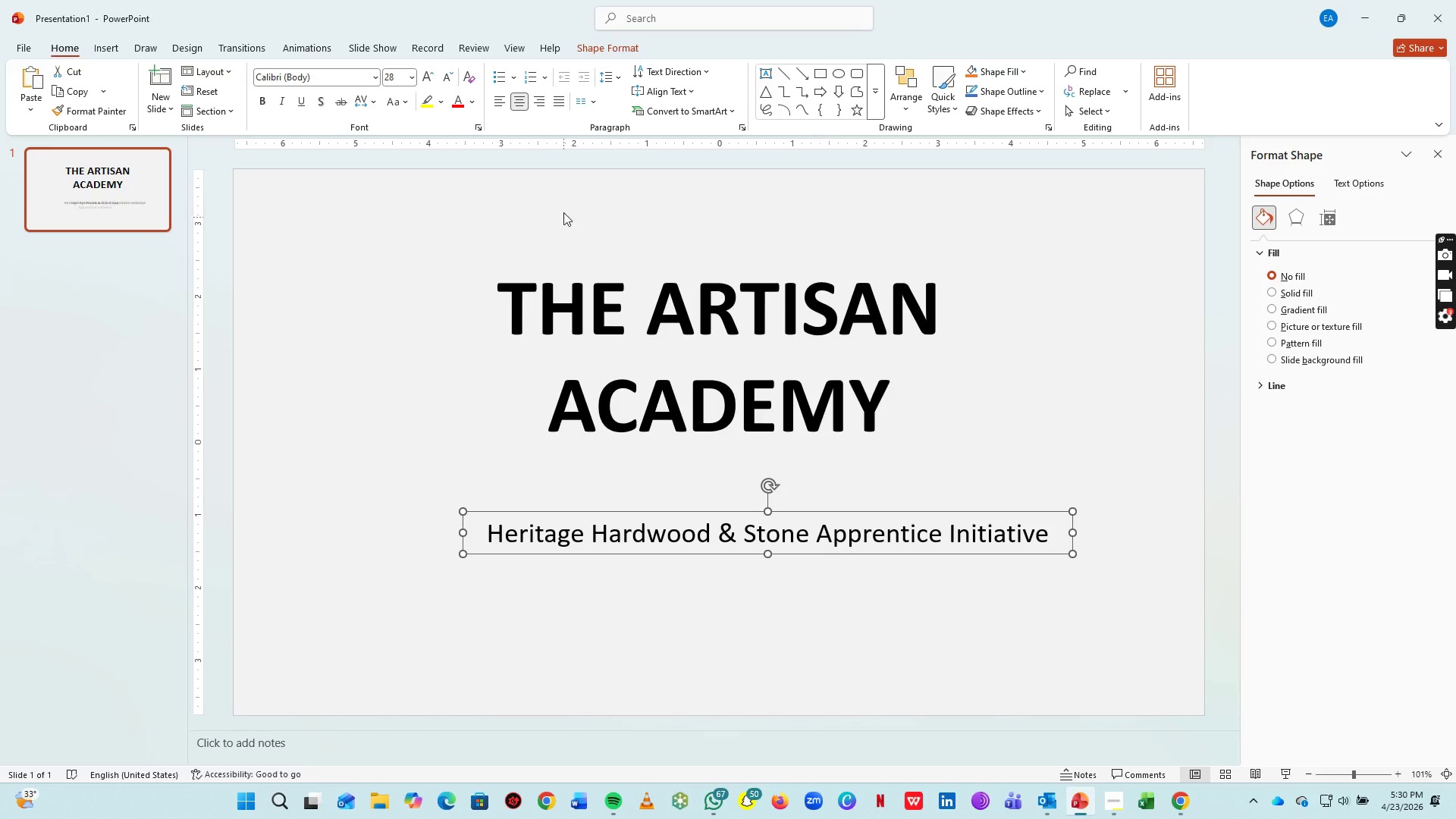 
left_click([433, 77])
 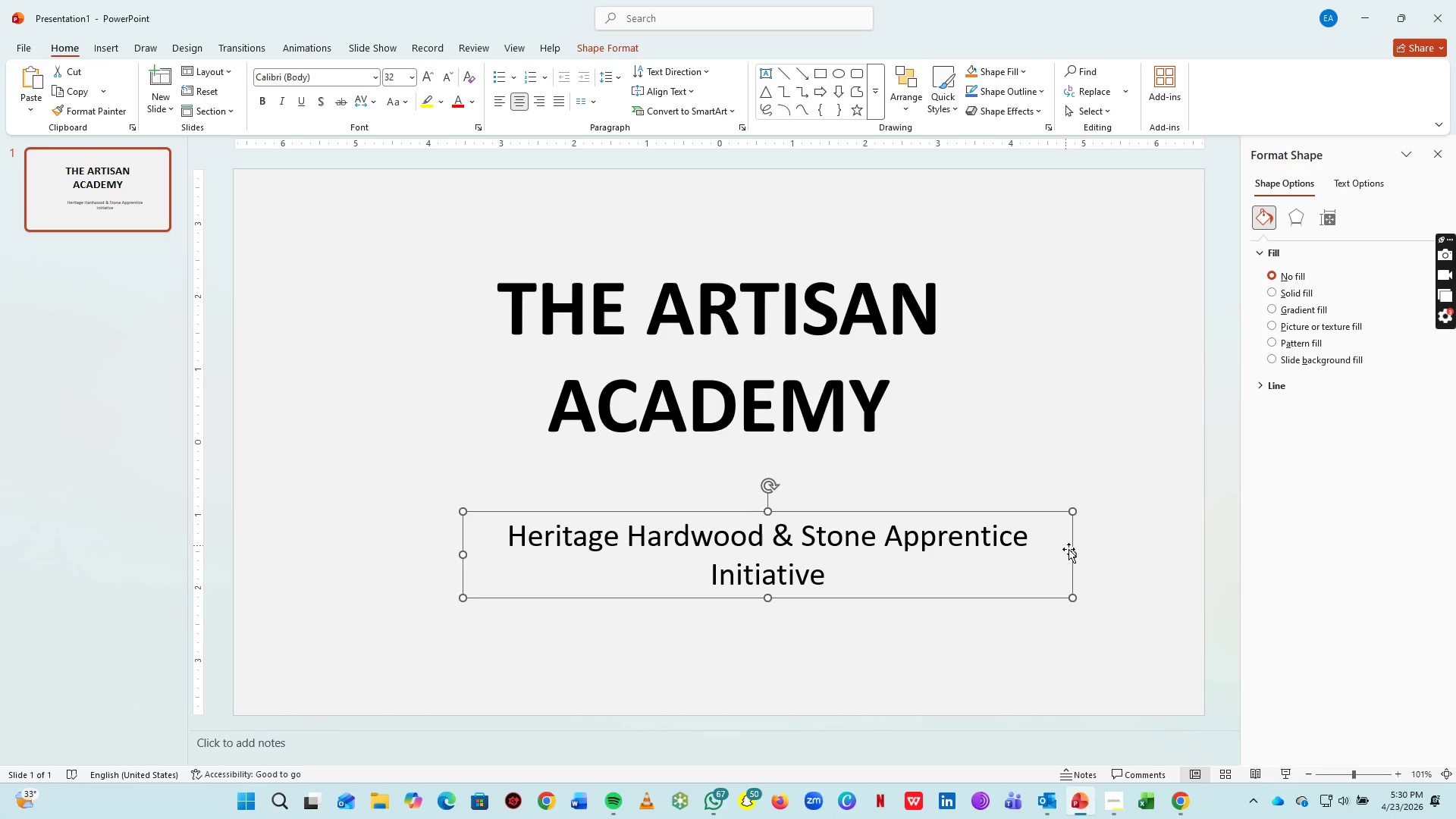 
left_click_drag(start_coordinate=[1070, 552], to_coordinate=[1141, 551])
 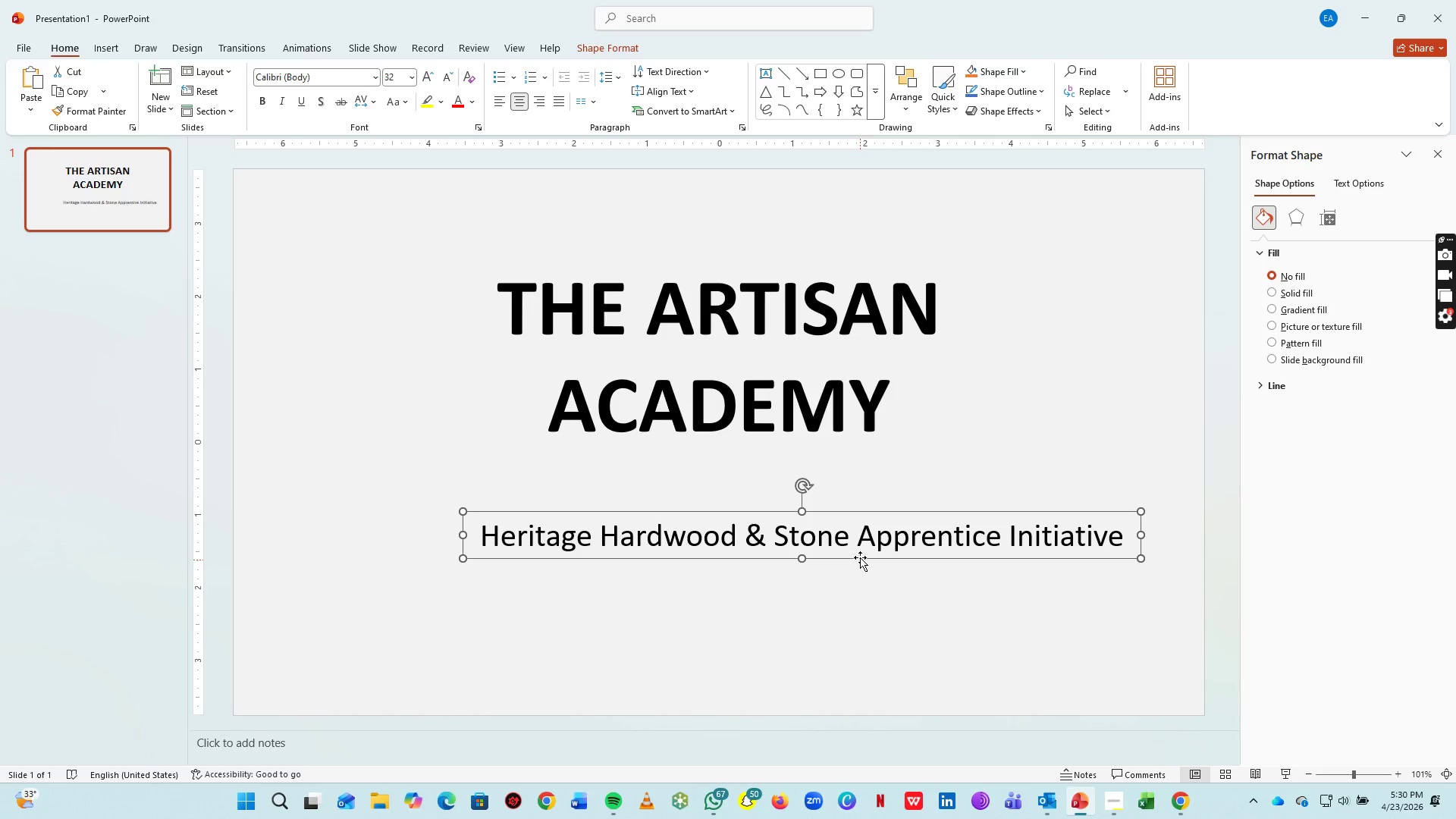 
left_click_drag(start_coordinate=[859, 556], to_coordinate=[777, 545])
 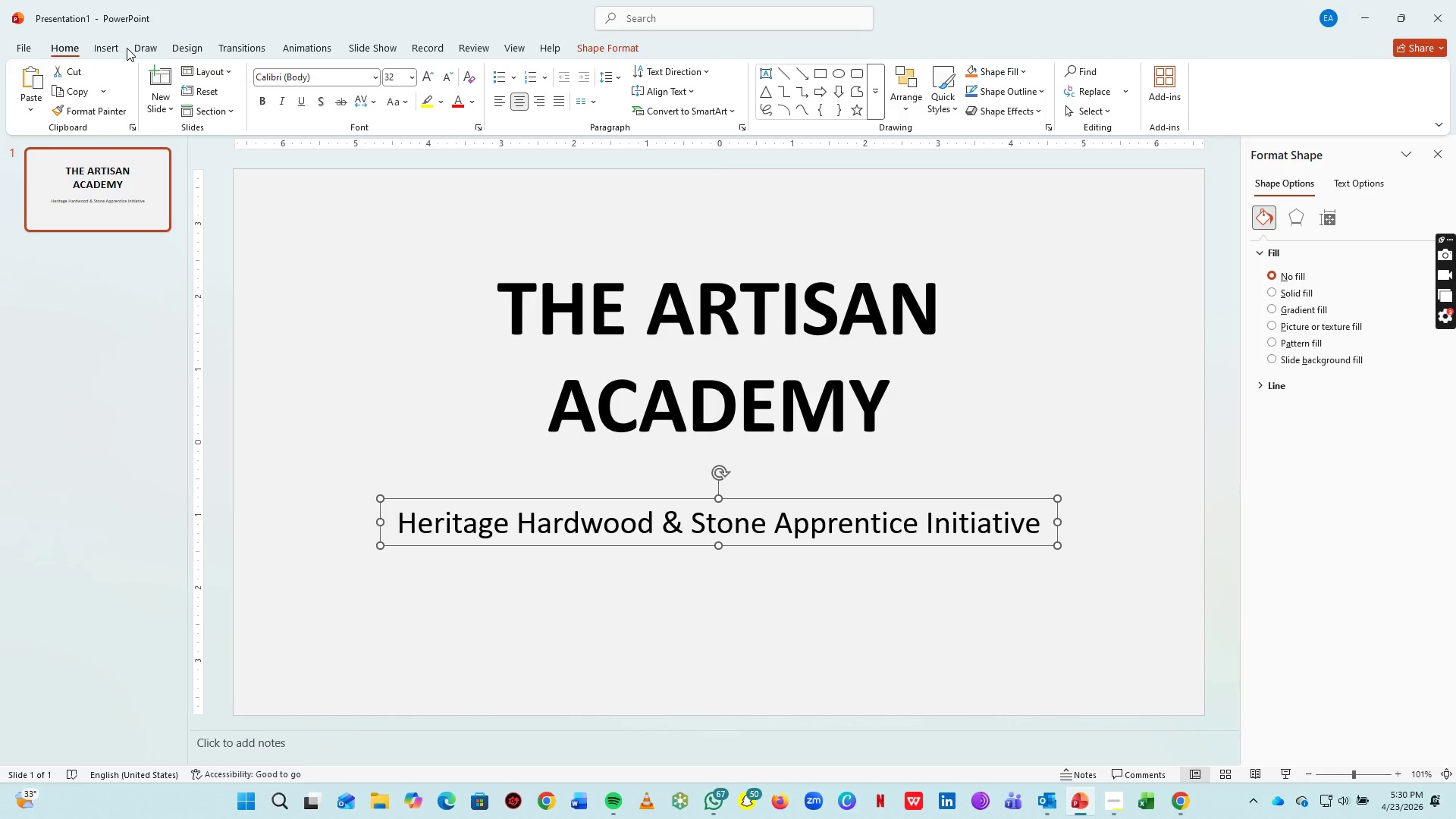 
double_click([118, 47])
 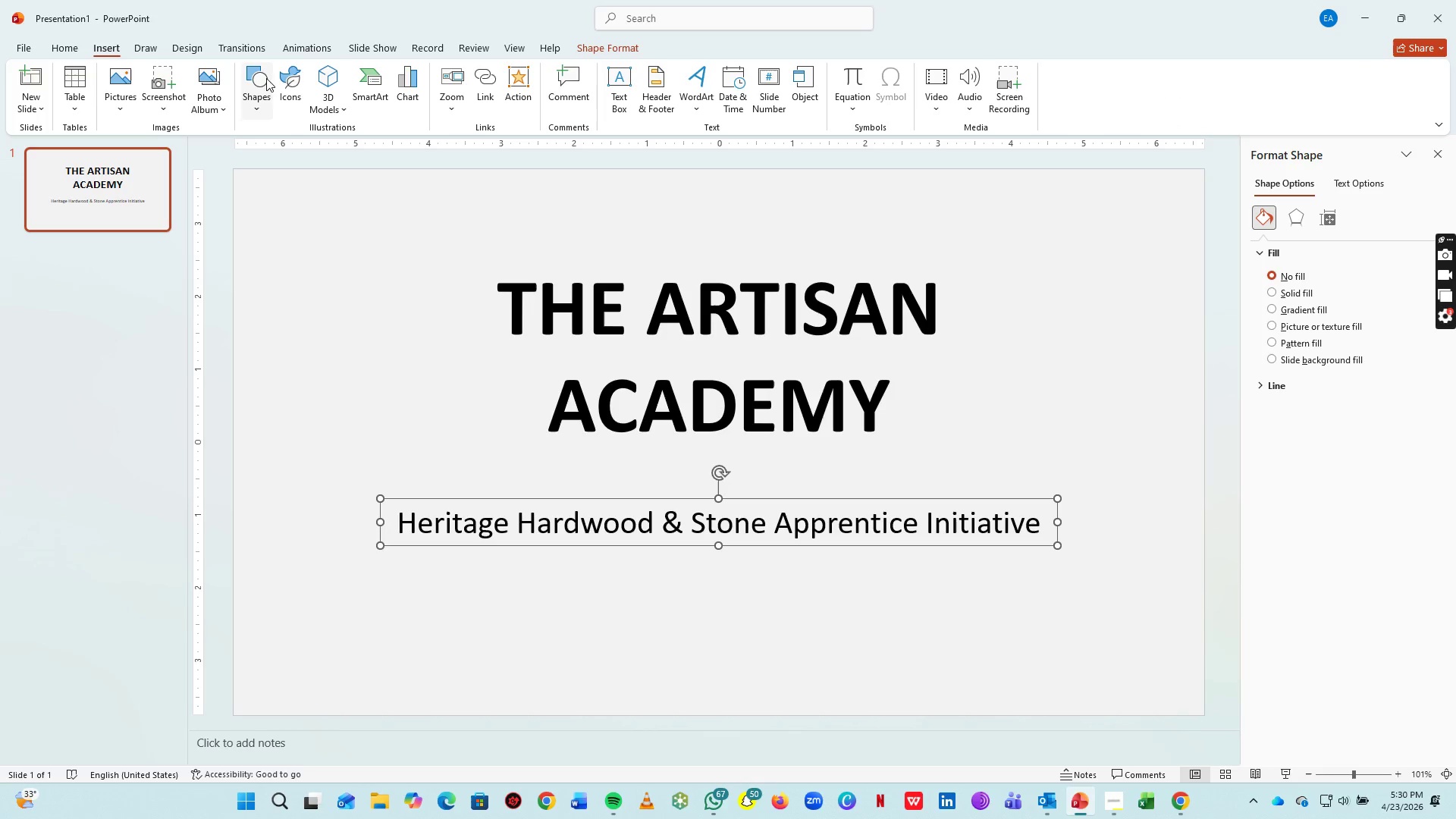 
left_click([261, 78])
 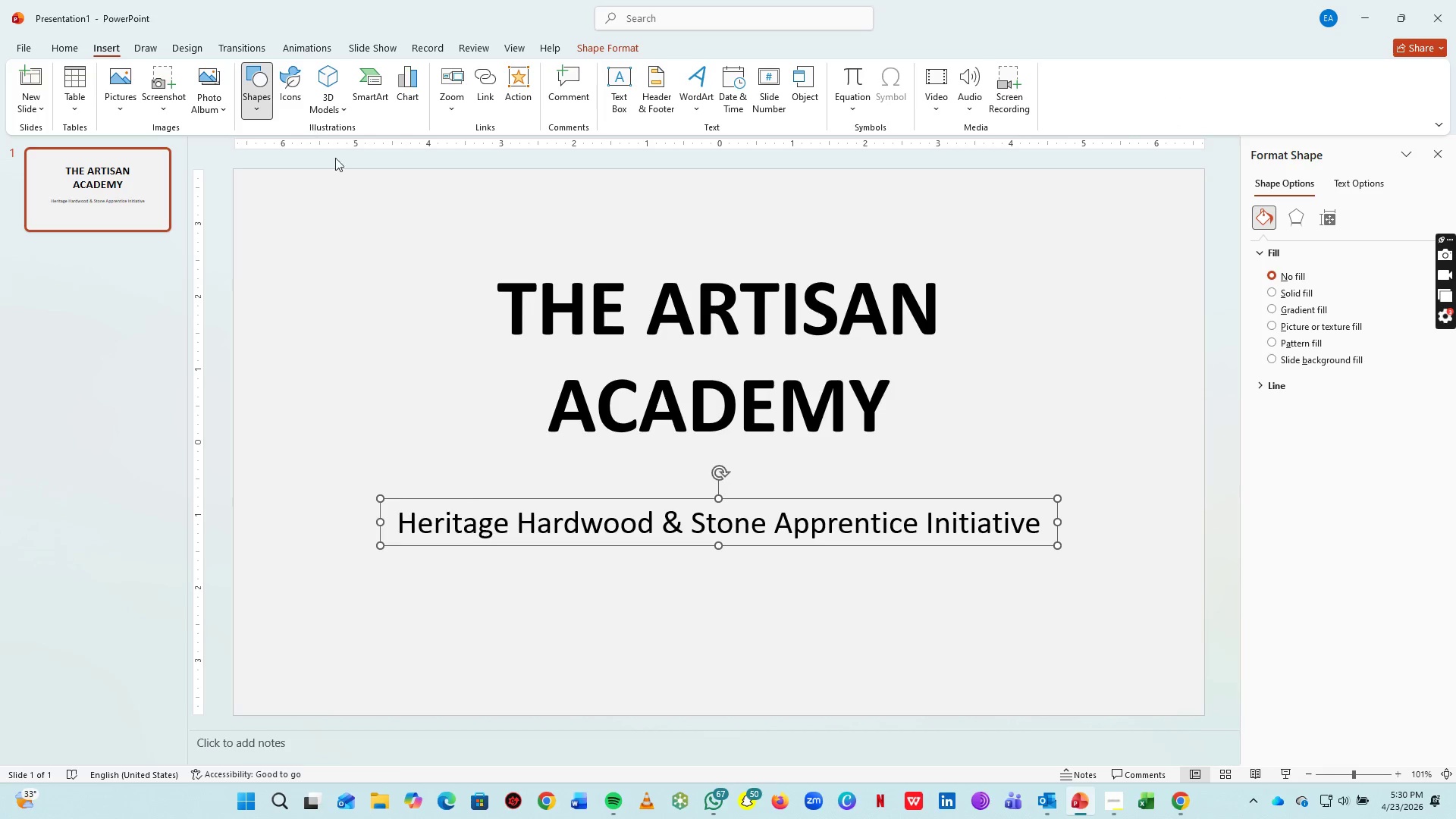 
mouse_move([329, 174])
 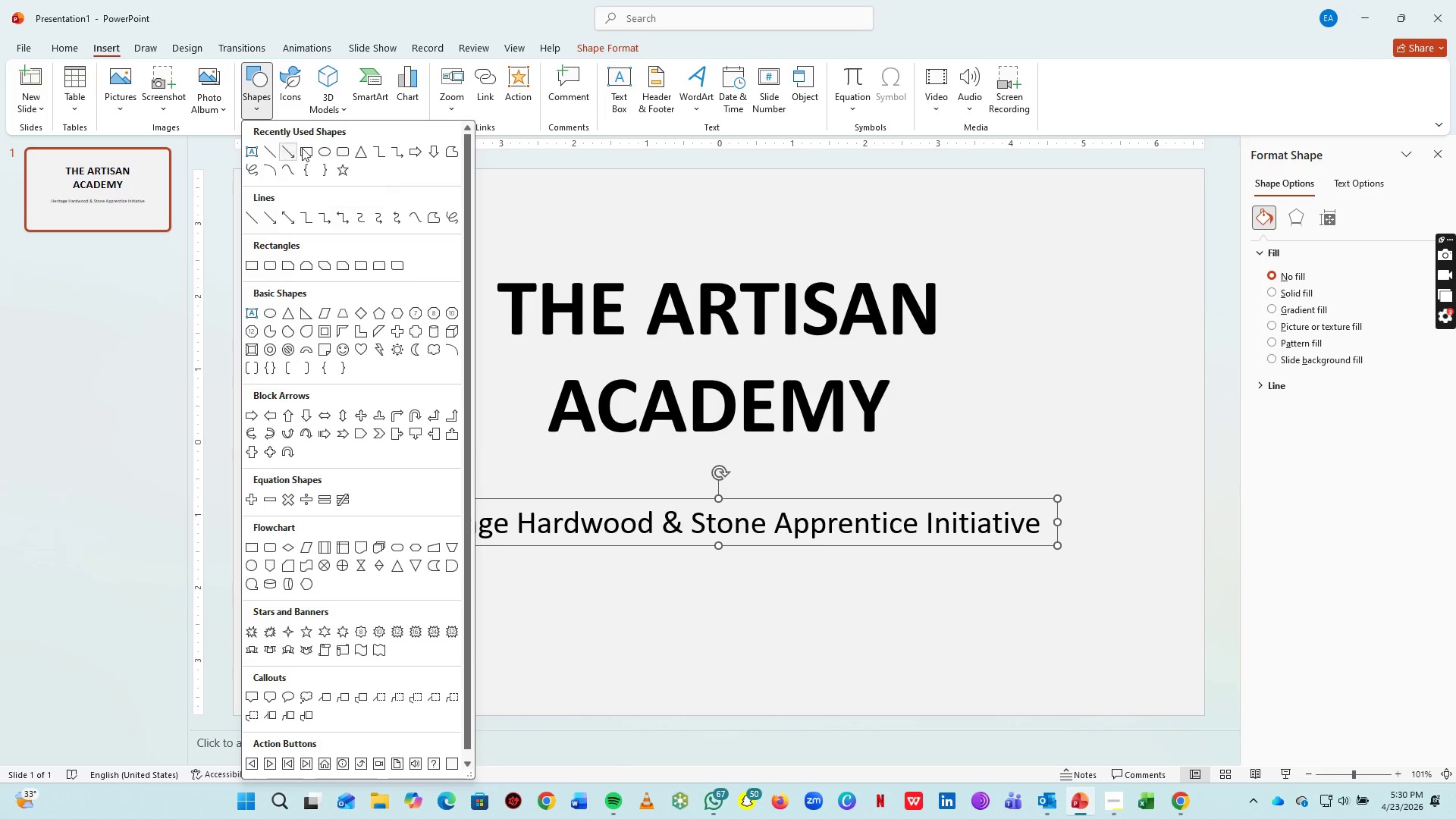 
left_click([314, 152])
 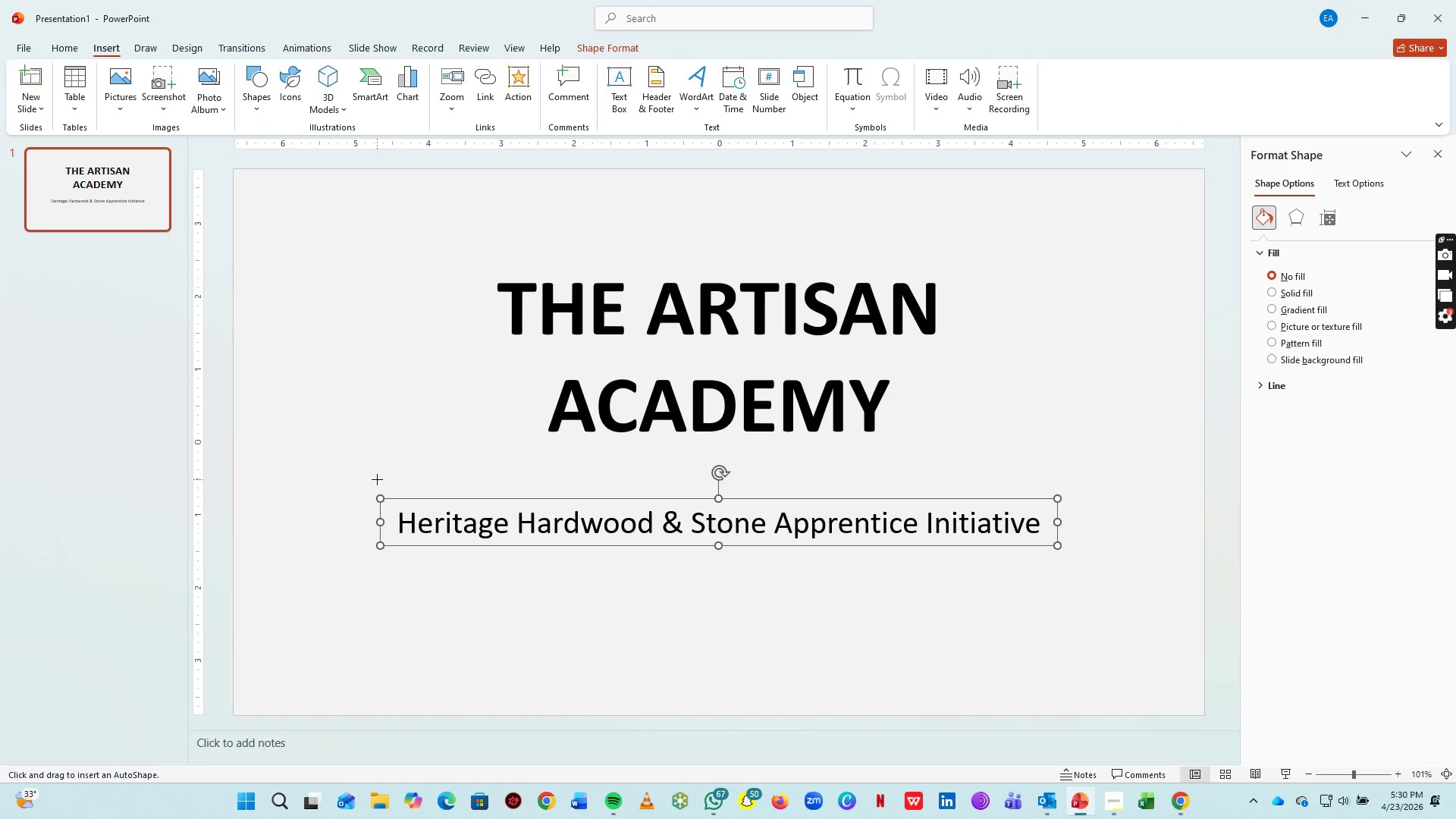 
left_click_drag(start_coordinate=[376, 479], to_coordinate=[1068, 558])
 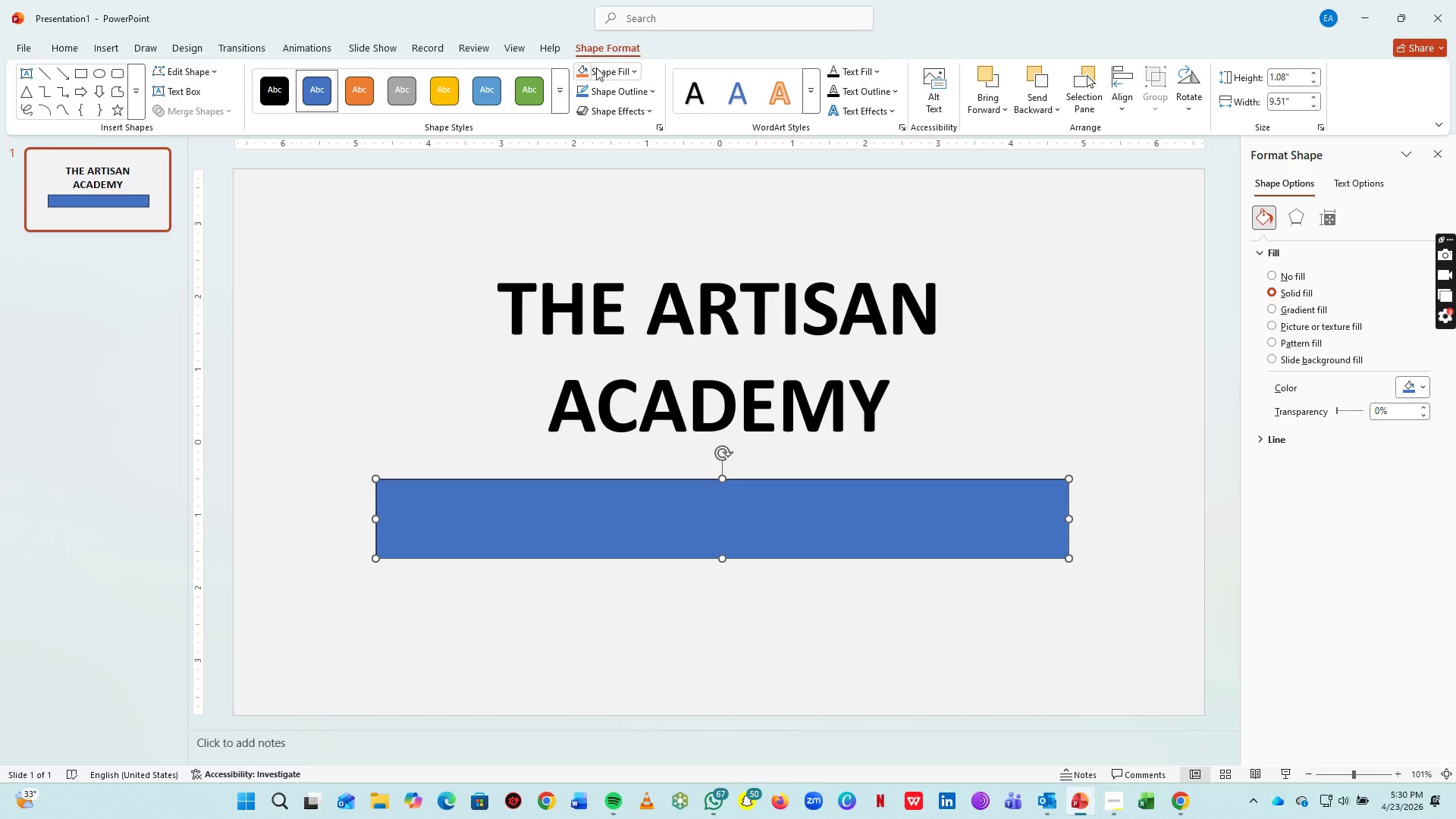 
left_click([621, 73])
 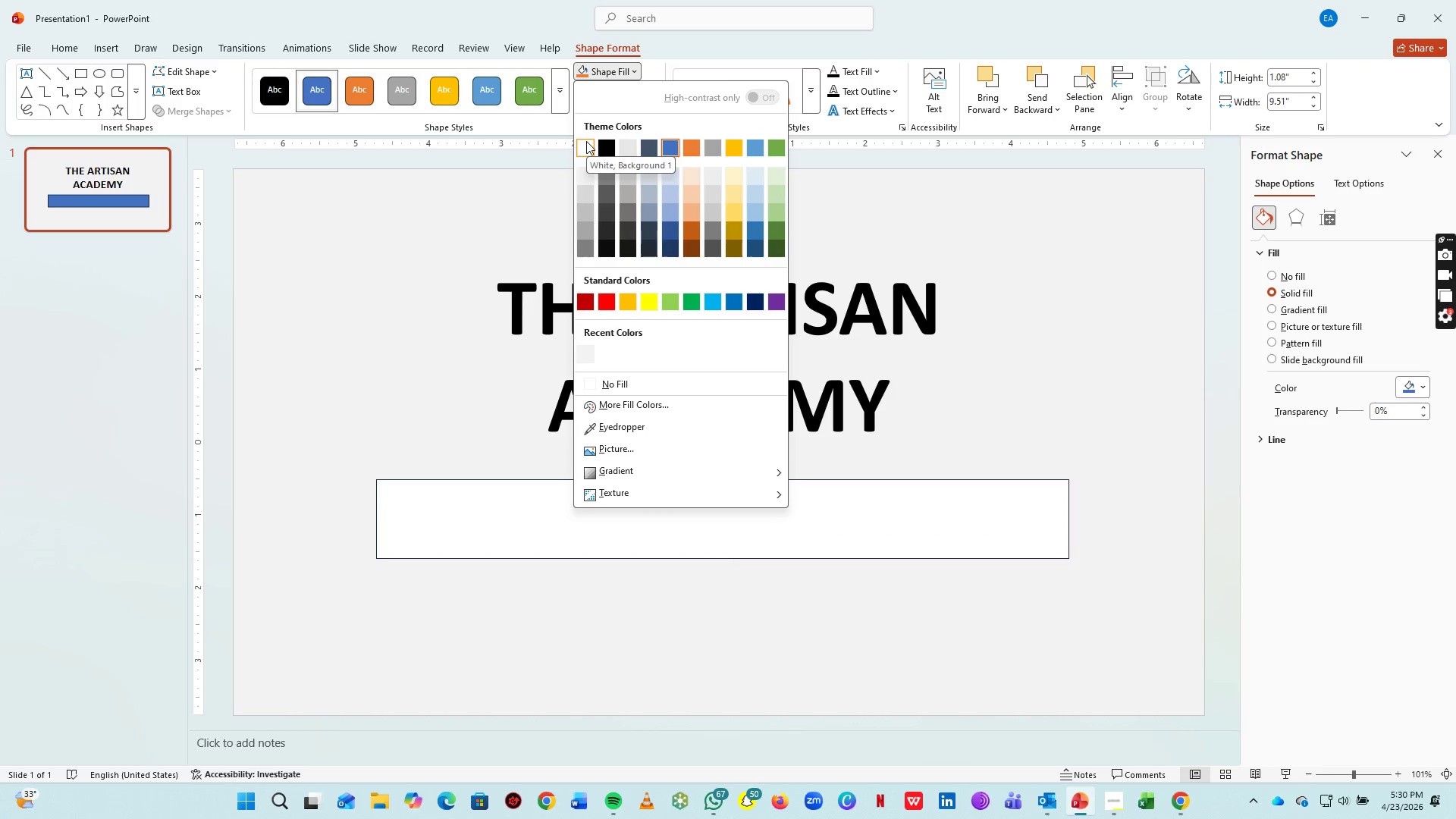 
left_click([579, 143])
 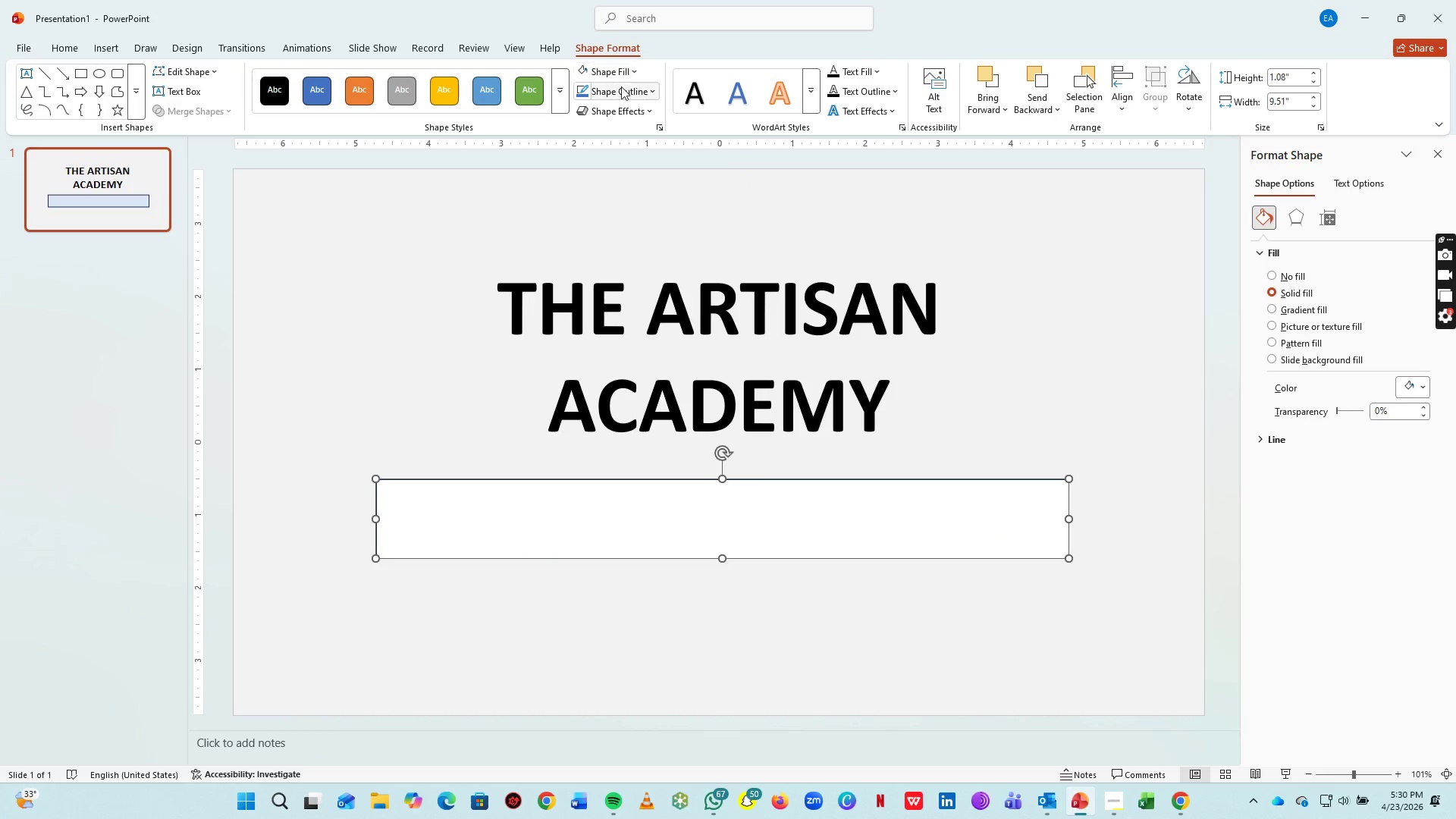 
left_click([624, 90])
 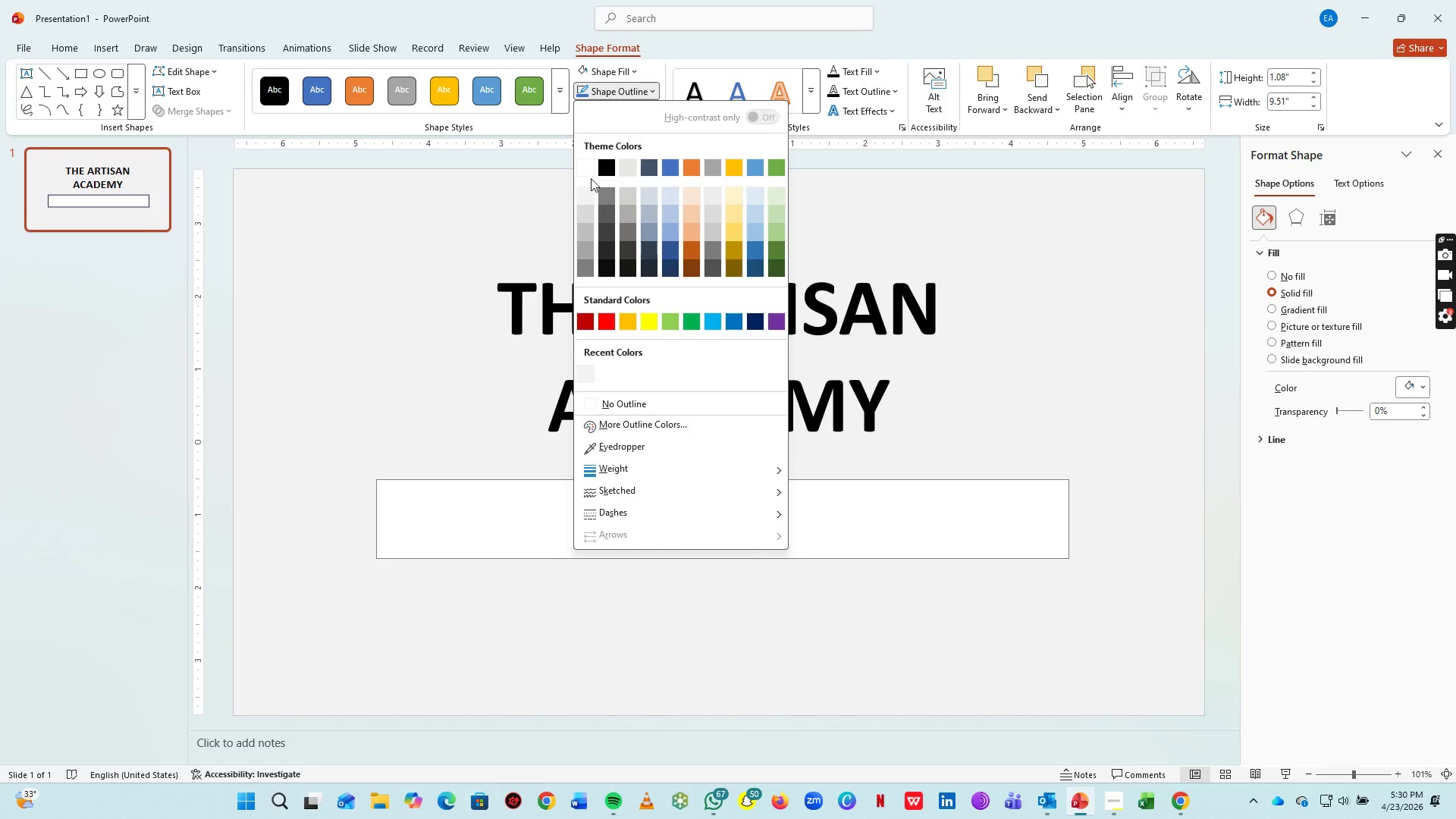 
left_click([587, 170])
 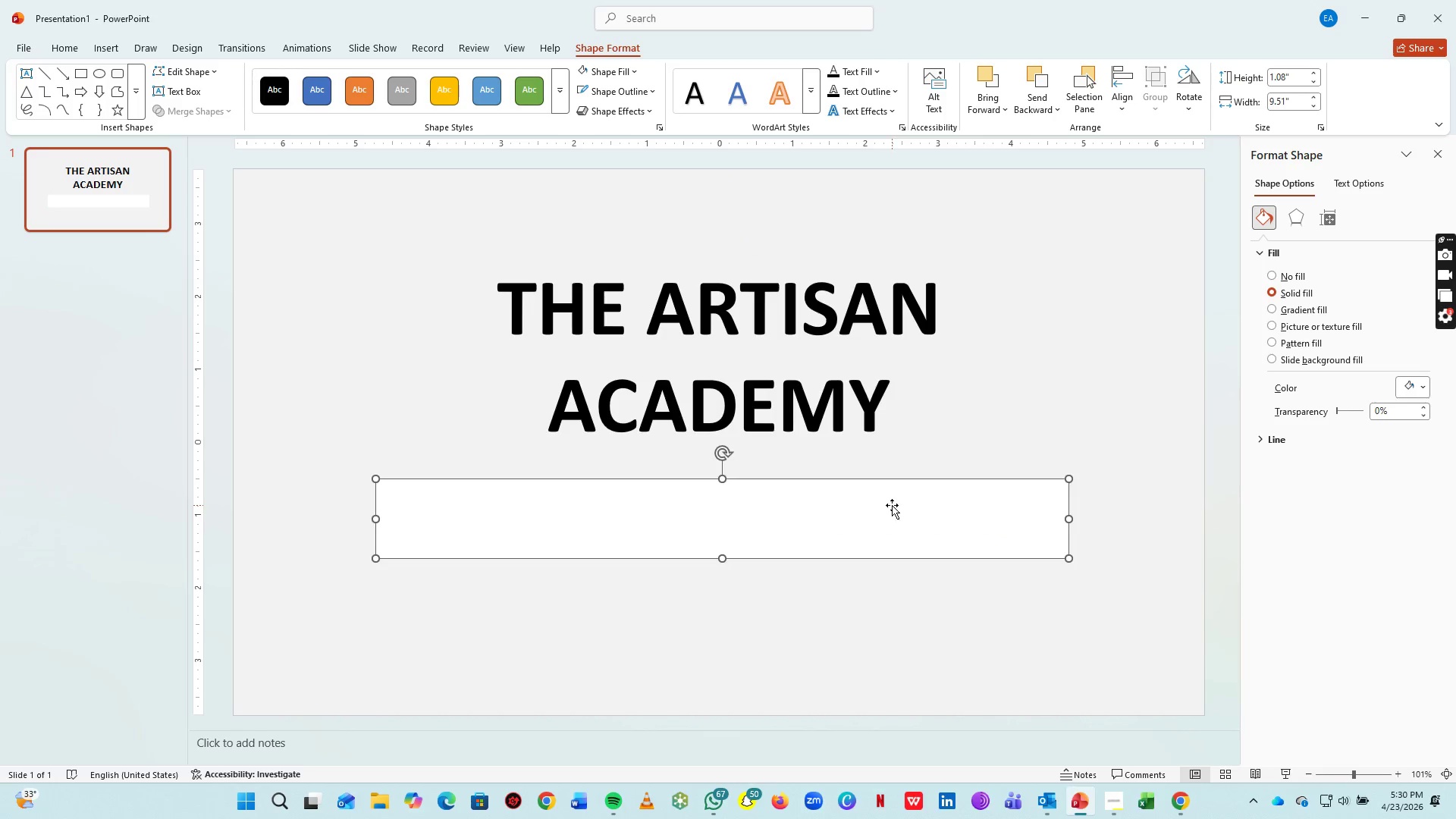 
left_click_drag(start_coordinate=[892, 505], to_coordinate=[891, 589])
 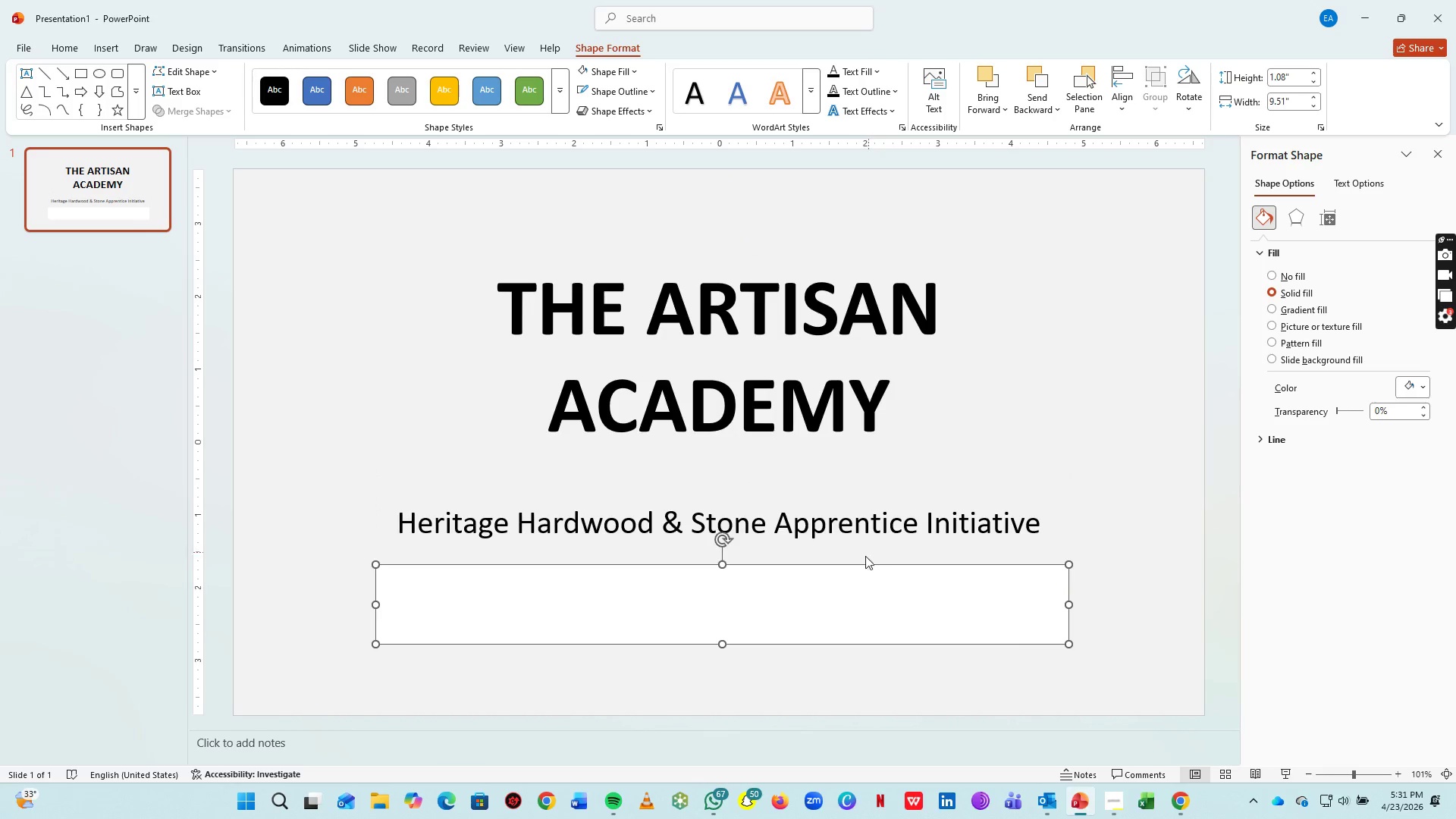 
left_click([855, 591])
 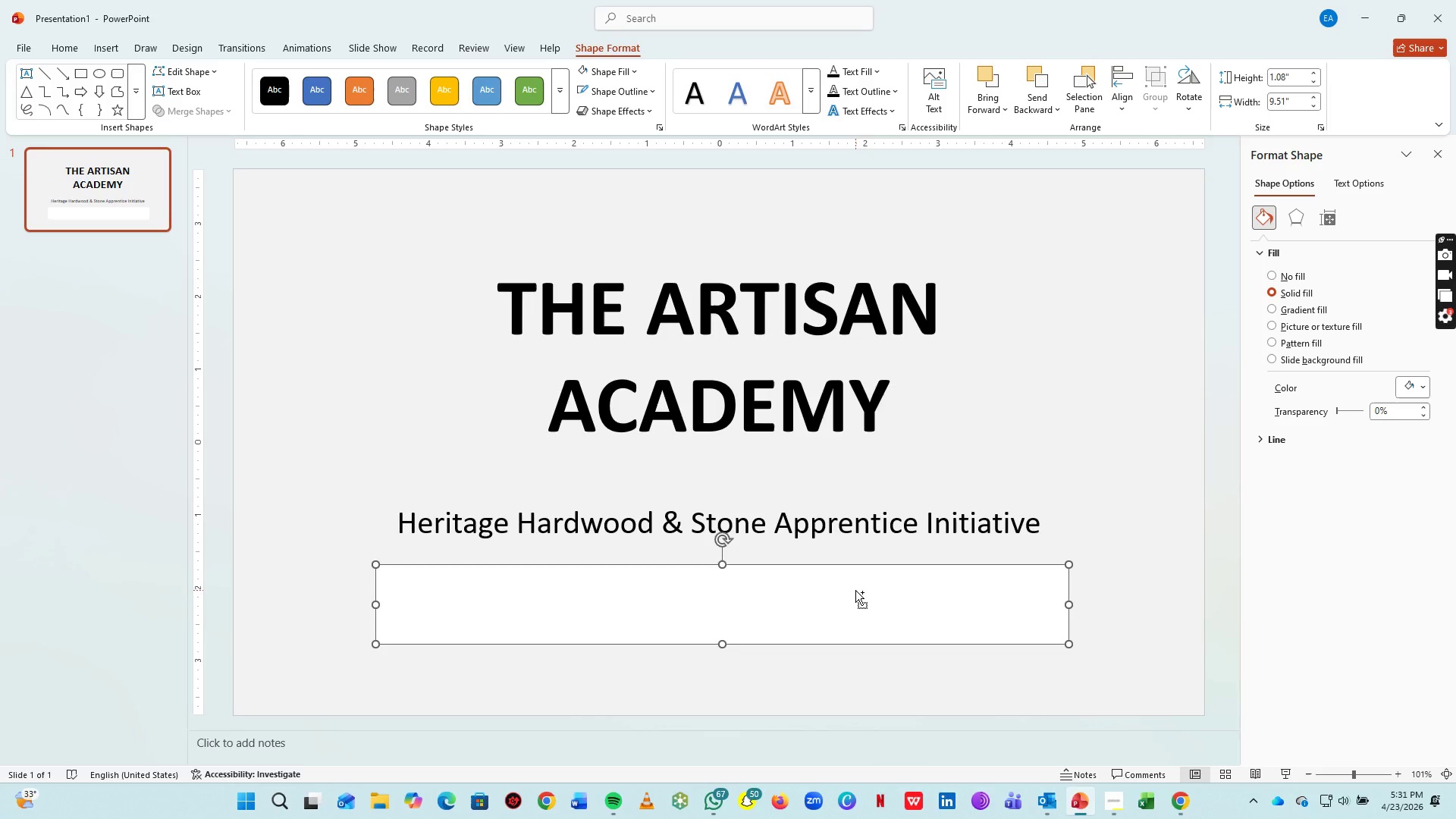 
key(Control+C)
 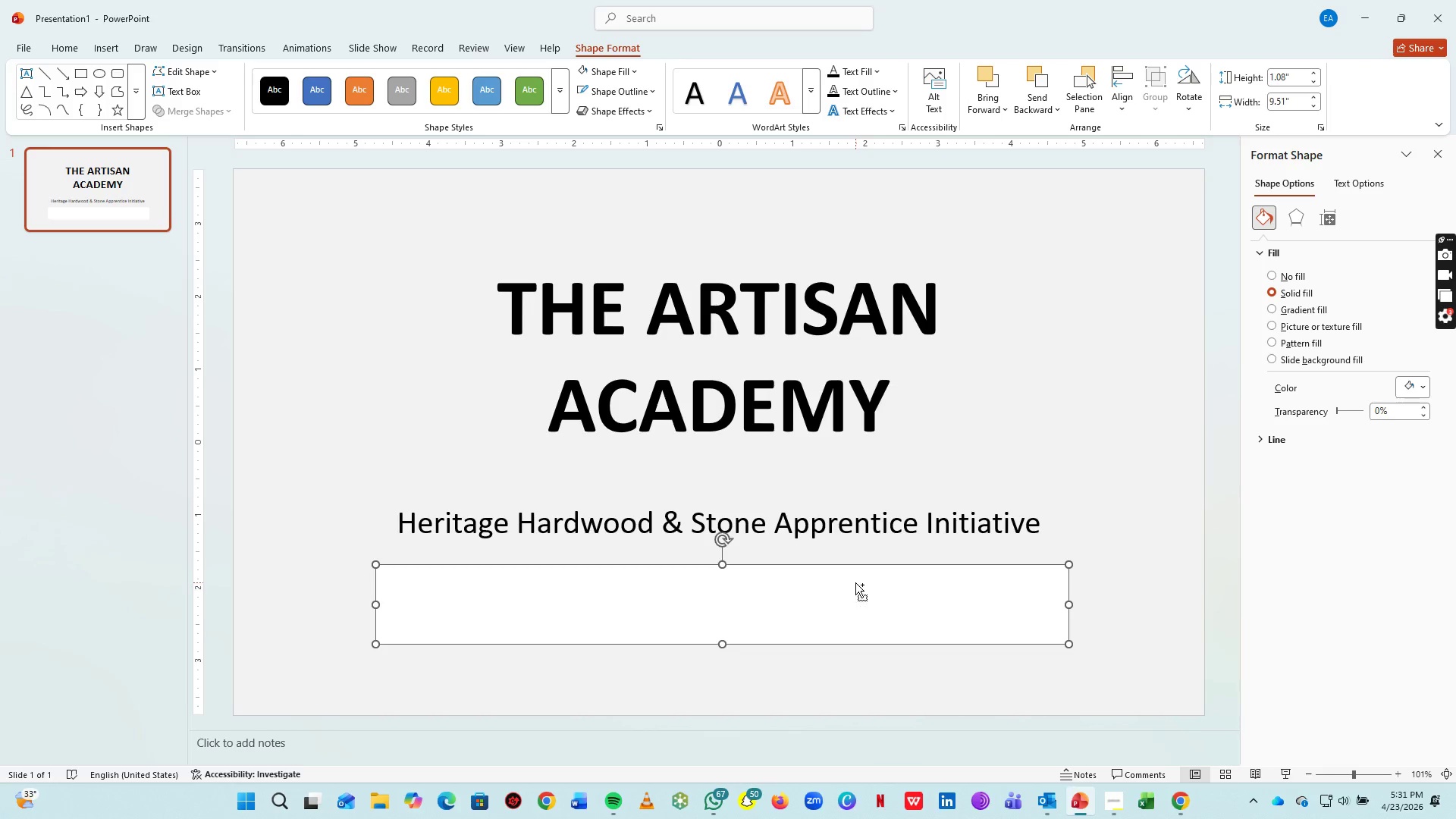 
key(Control+V)
 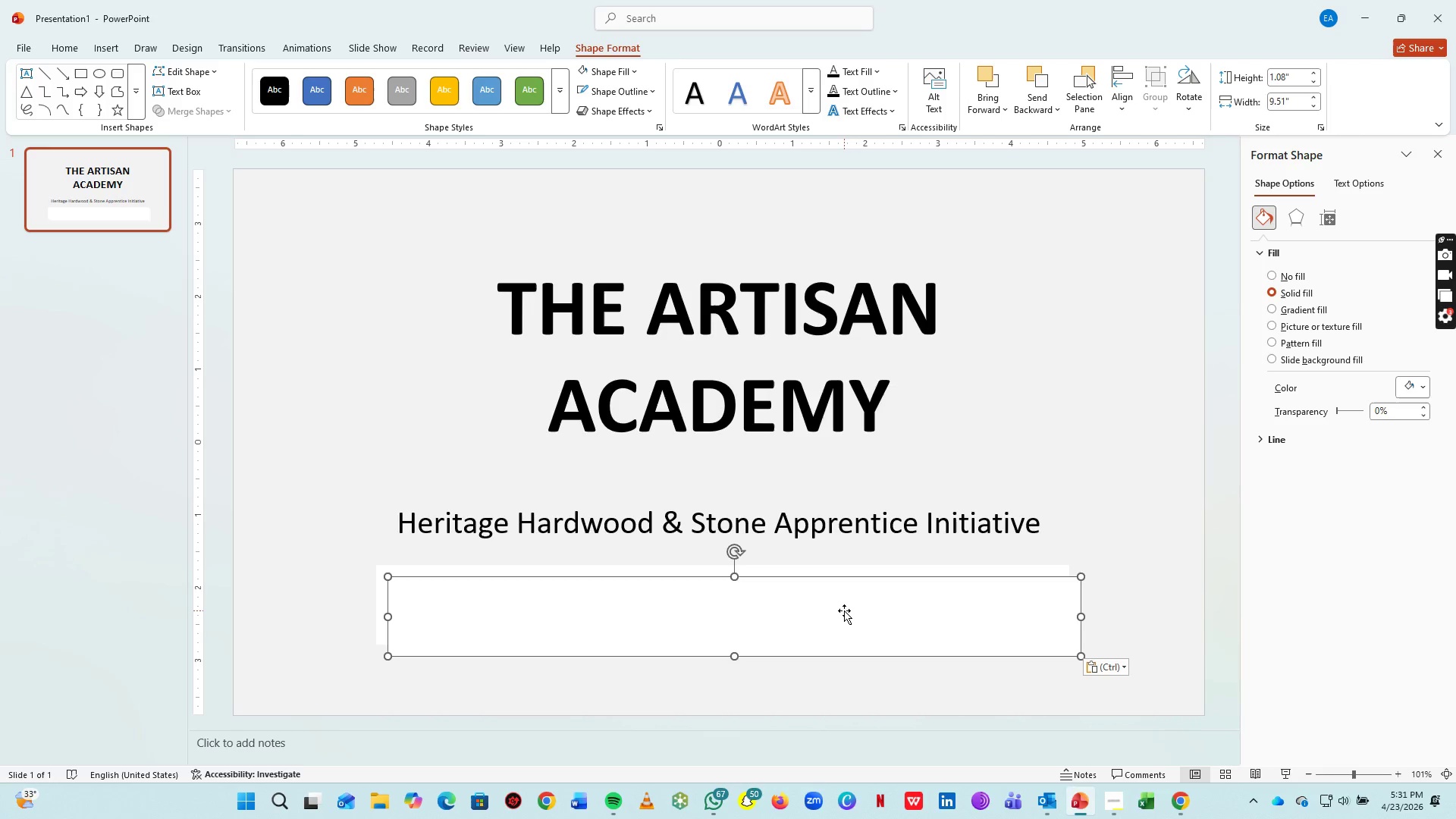 
left_click_drag(start_coordinate=[843, 610], to_coordinate=[833, 601])
 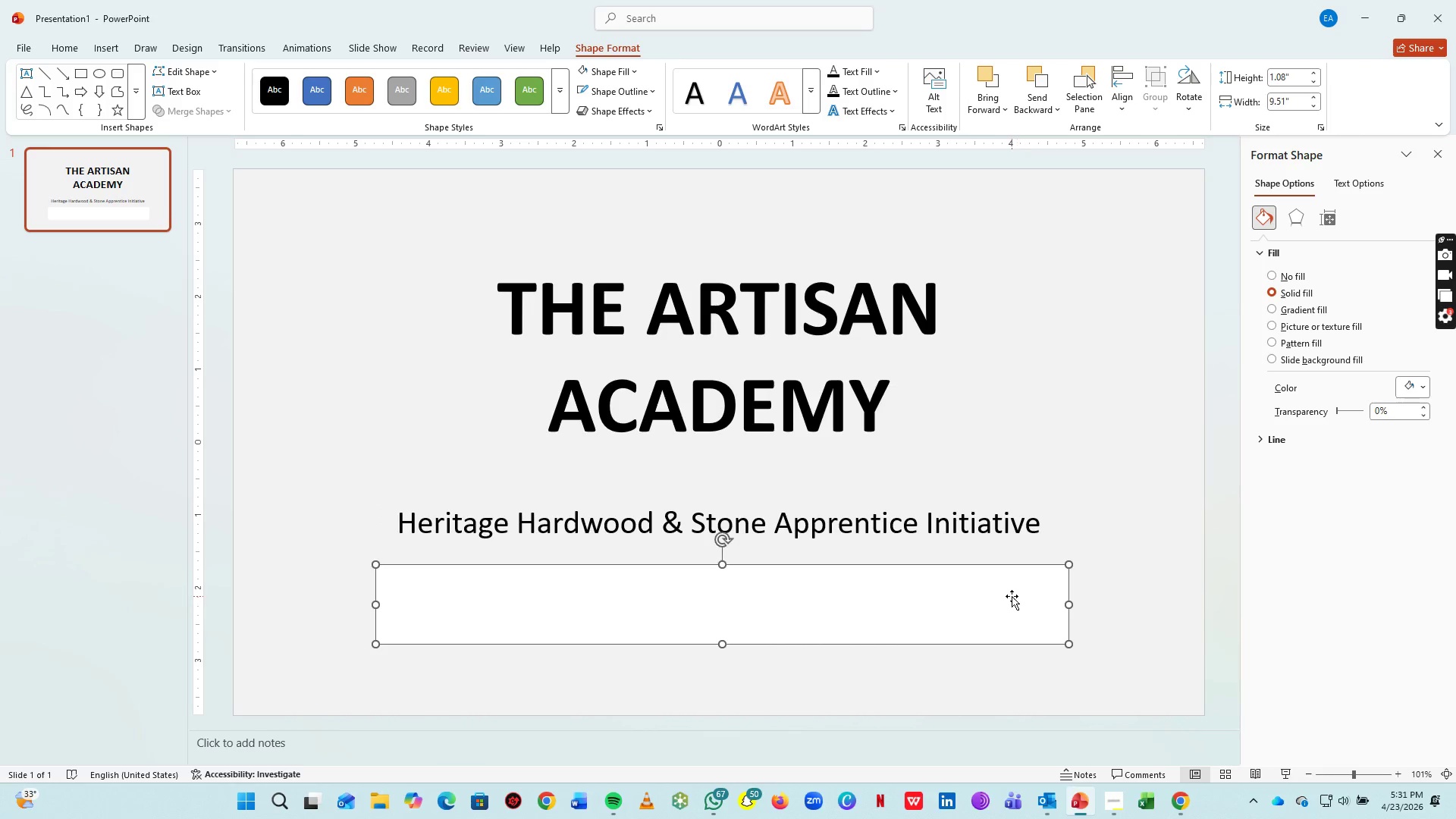 
key(ArrowRight)
 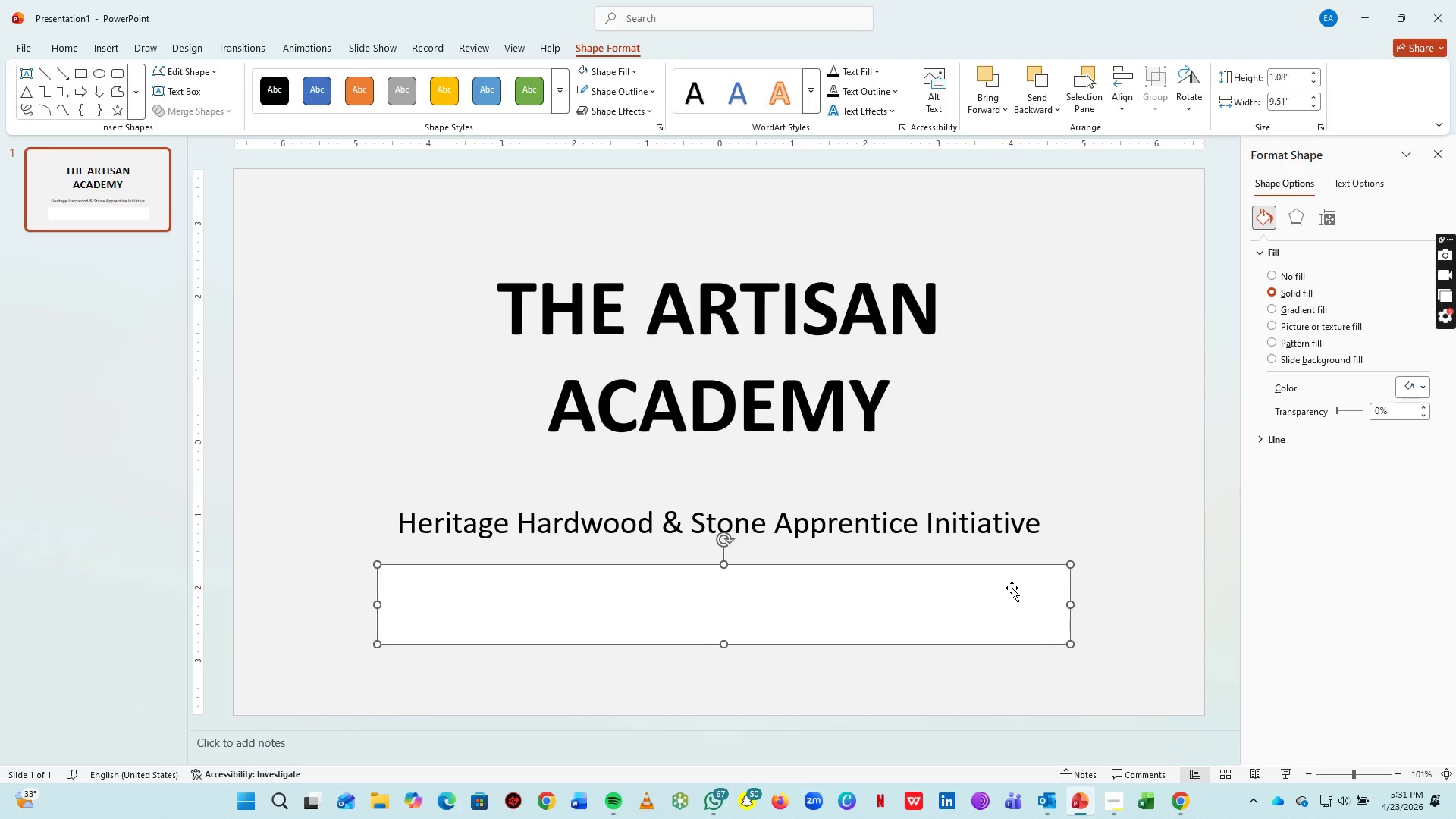 
key(ArrowRight)
 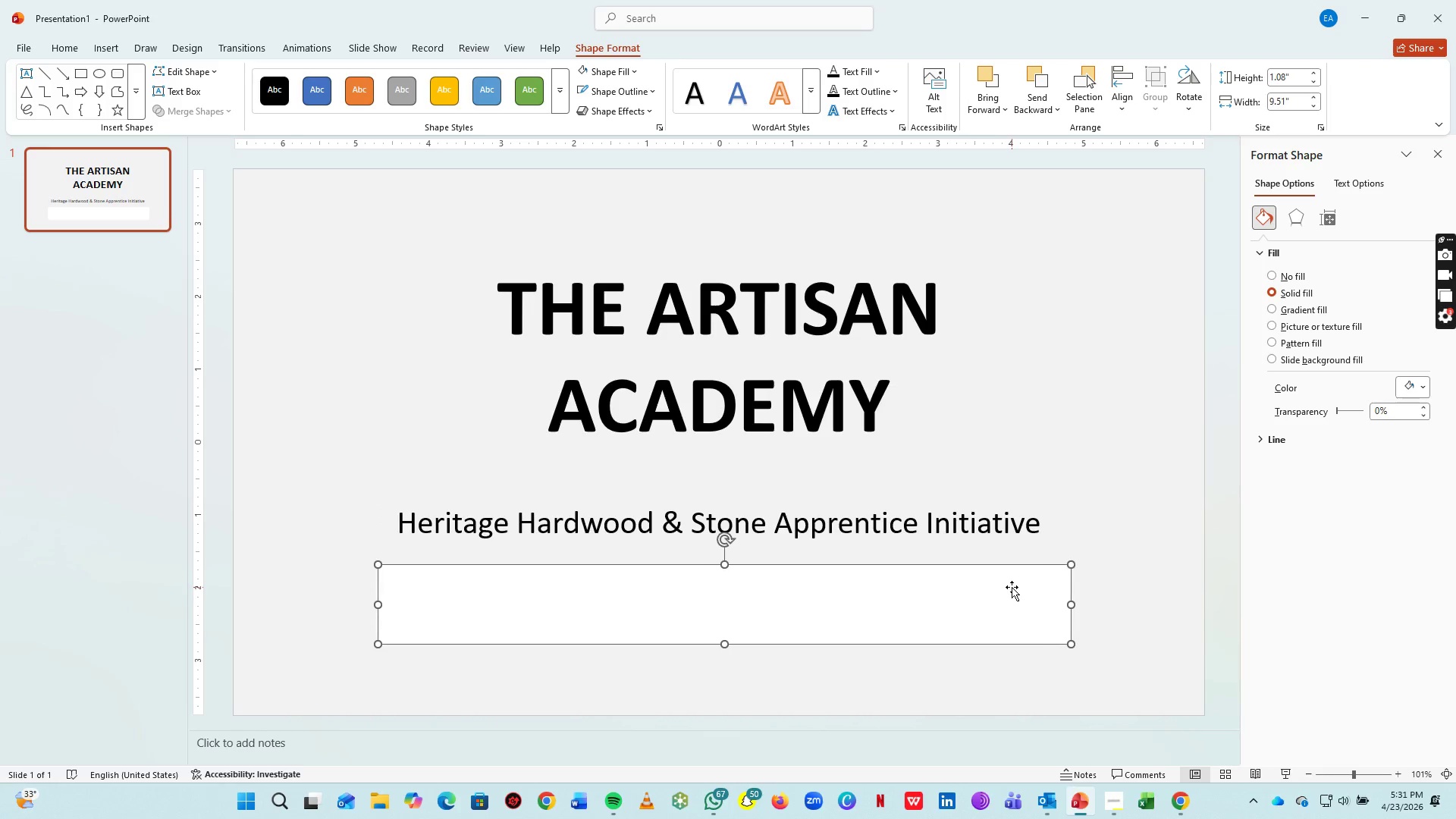 
key(ArrowRight)
 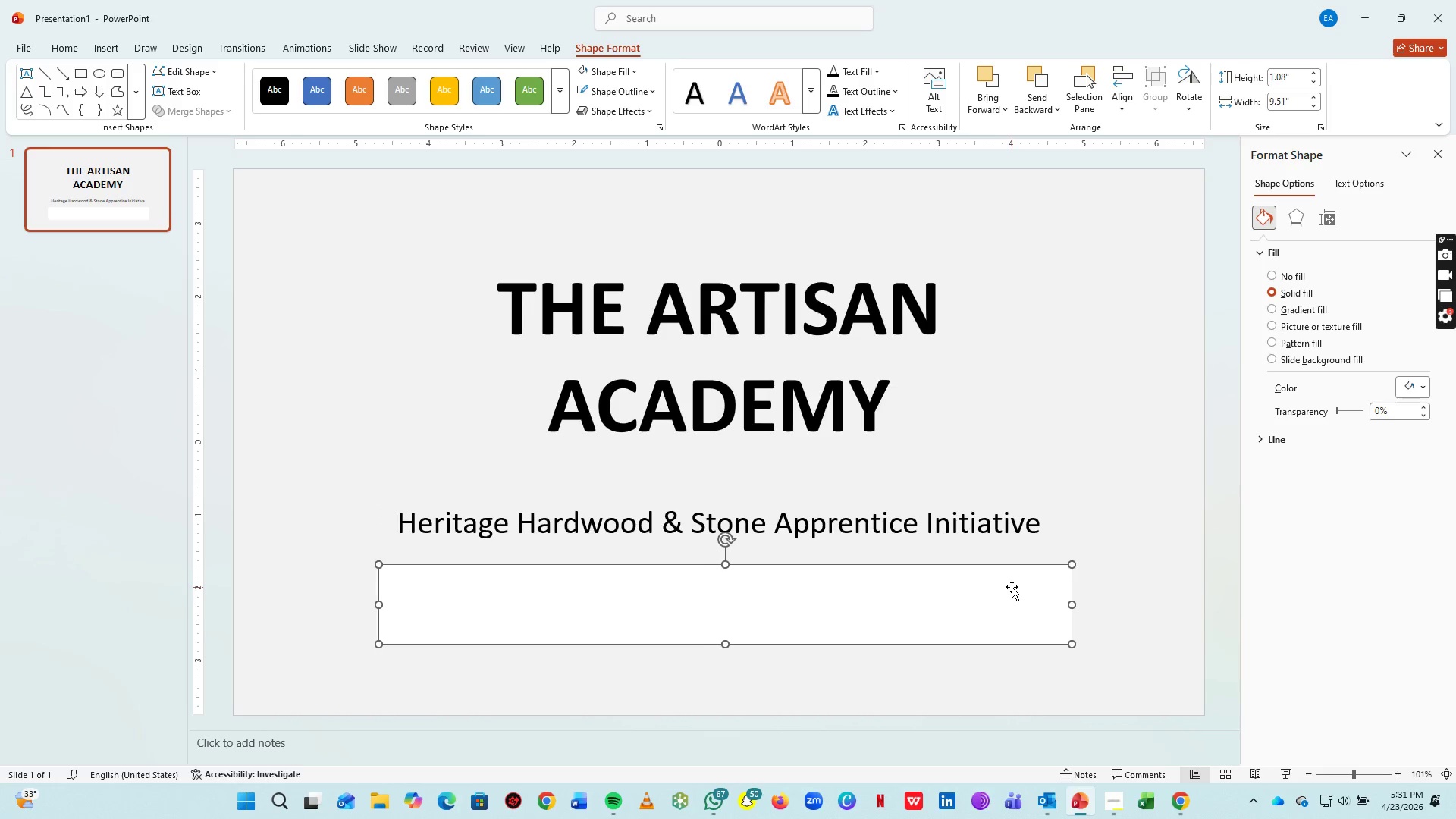 
key(ArrowRight)
 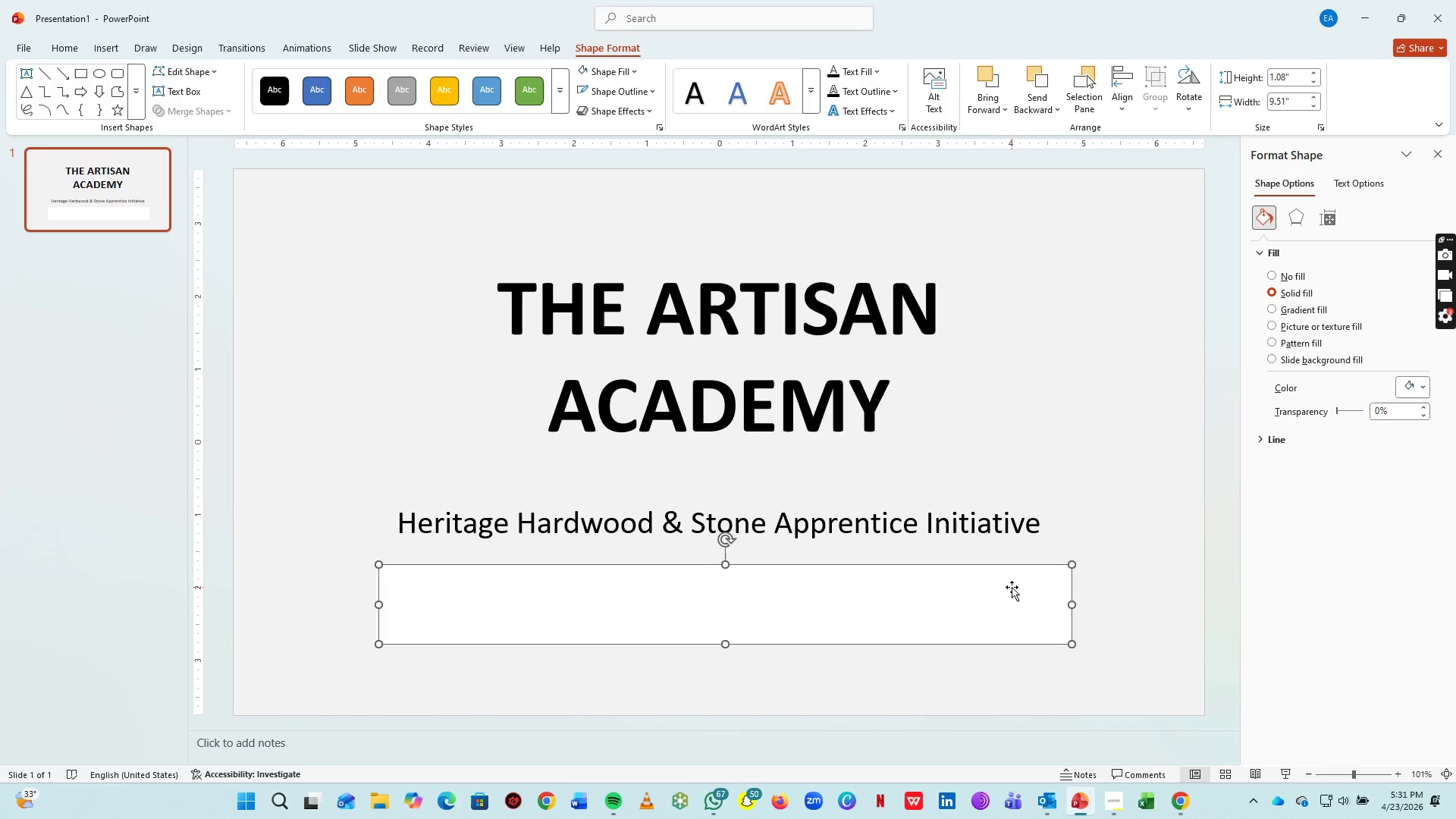 
key(ArrowRight)
 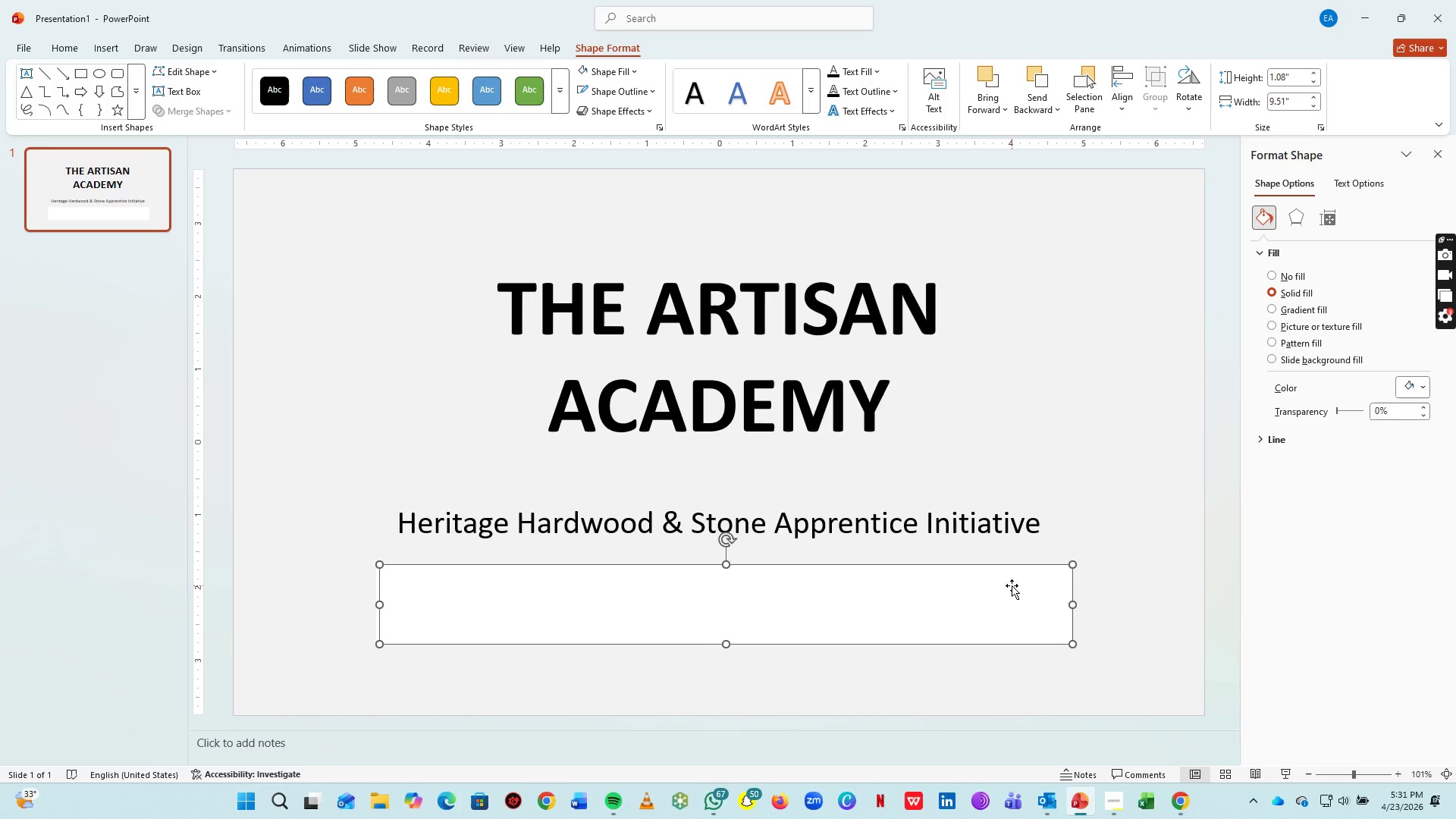 
key(ArrowRight)
 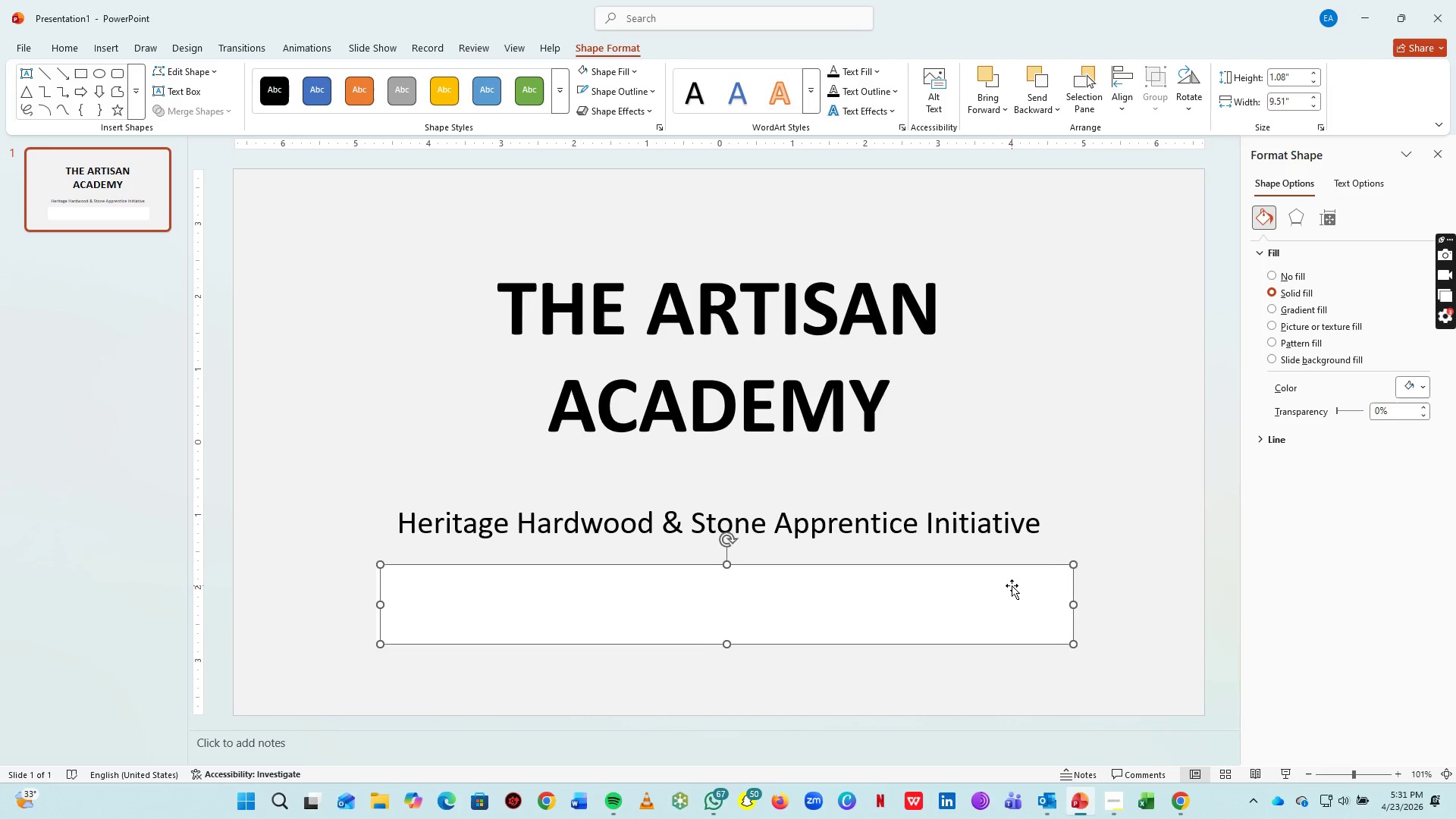 
key(ArrowRight)
 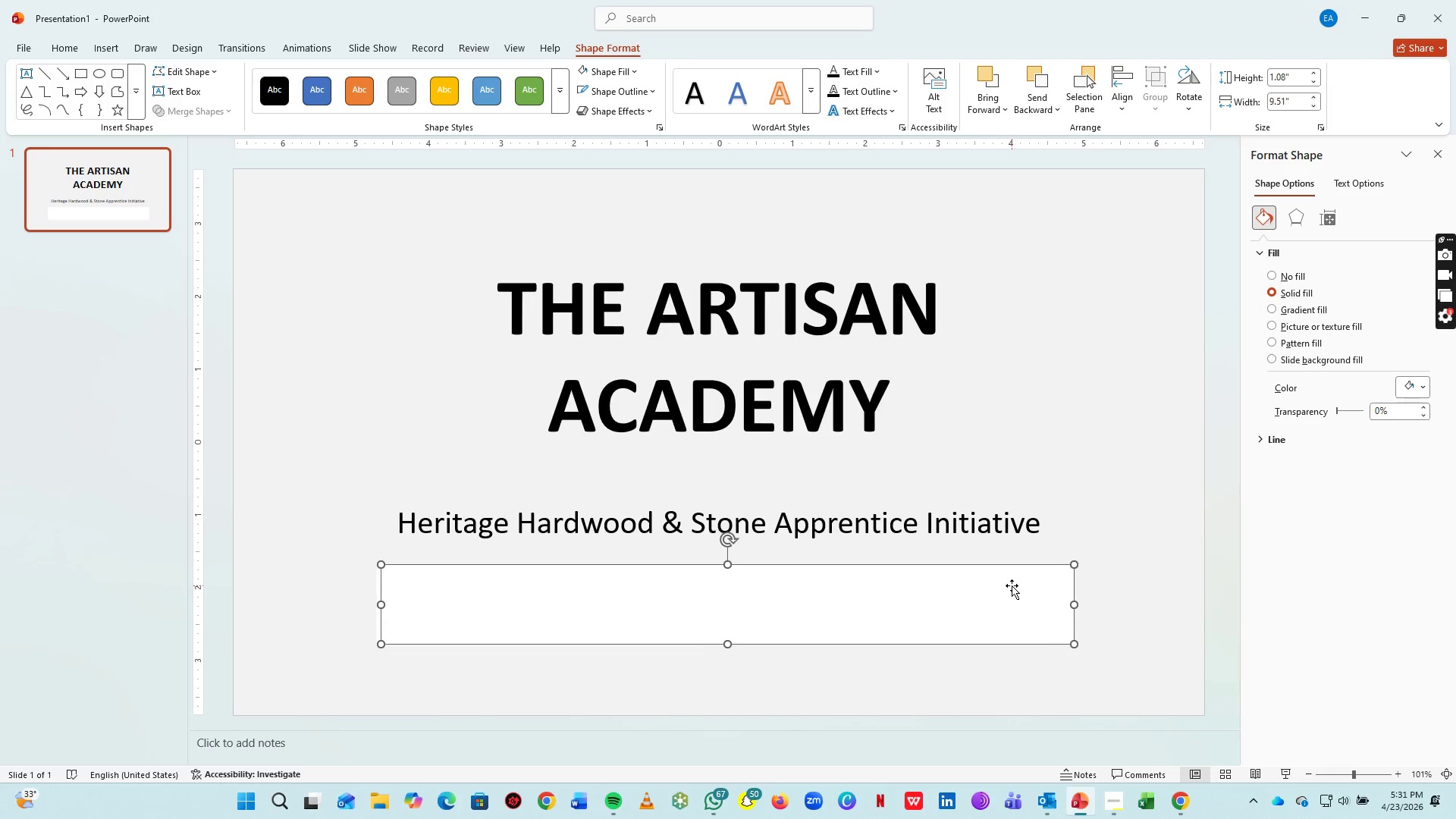 
key(ArrowRight)
 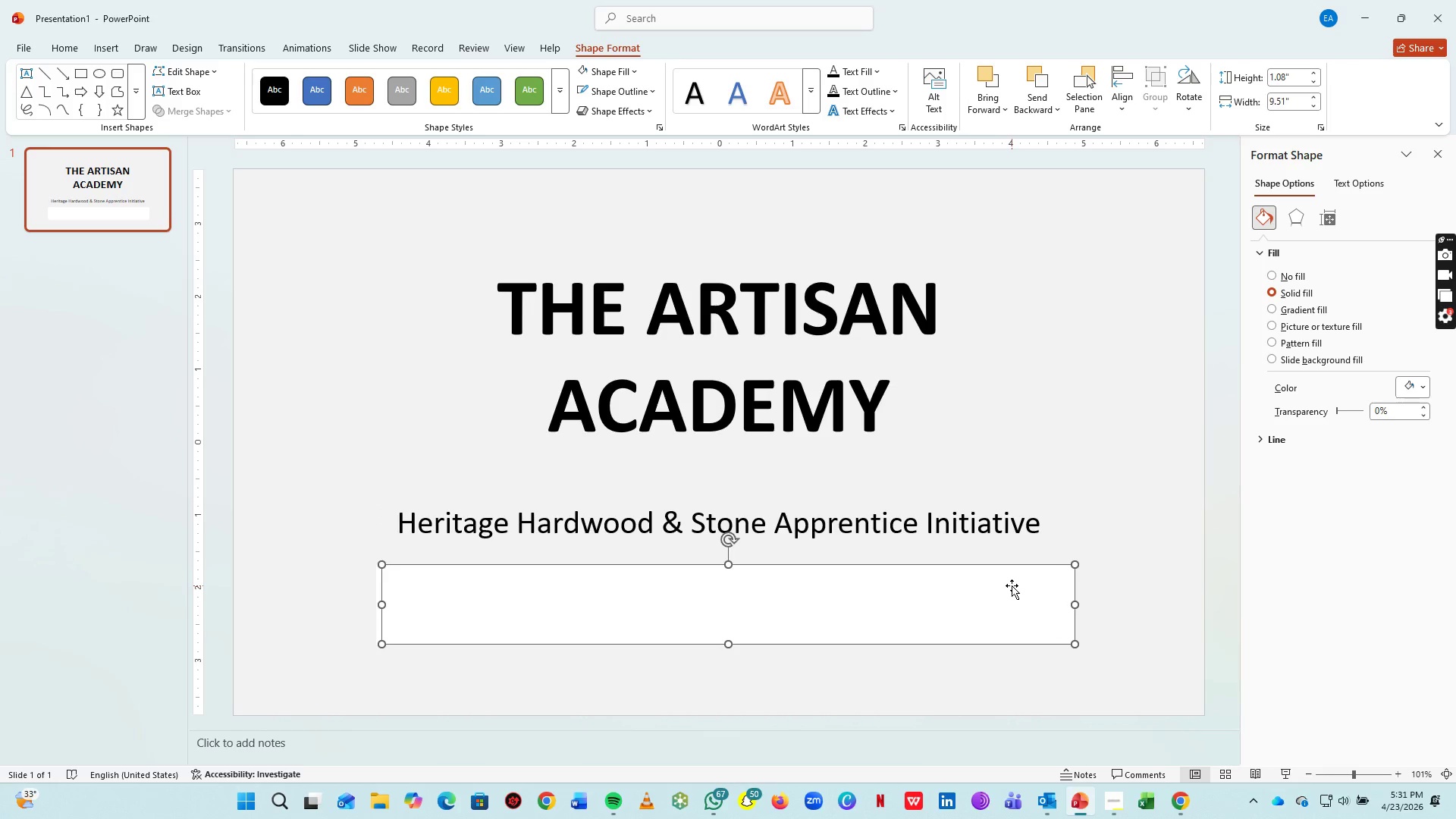 
key(ArrowRight)
 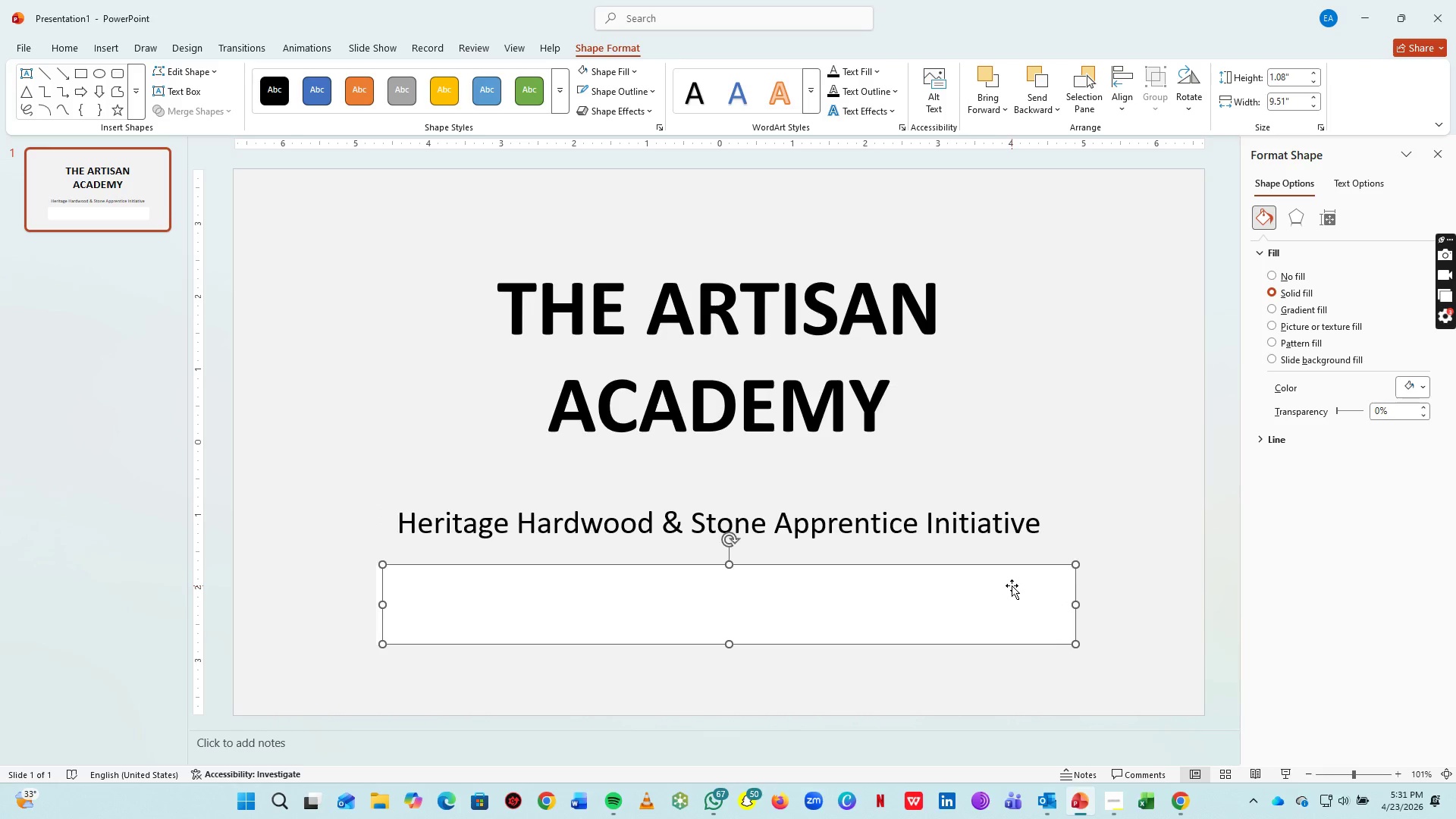 
key(ArrowRight)
 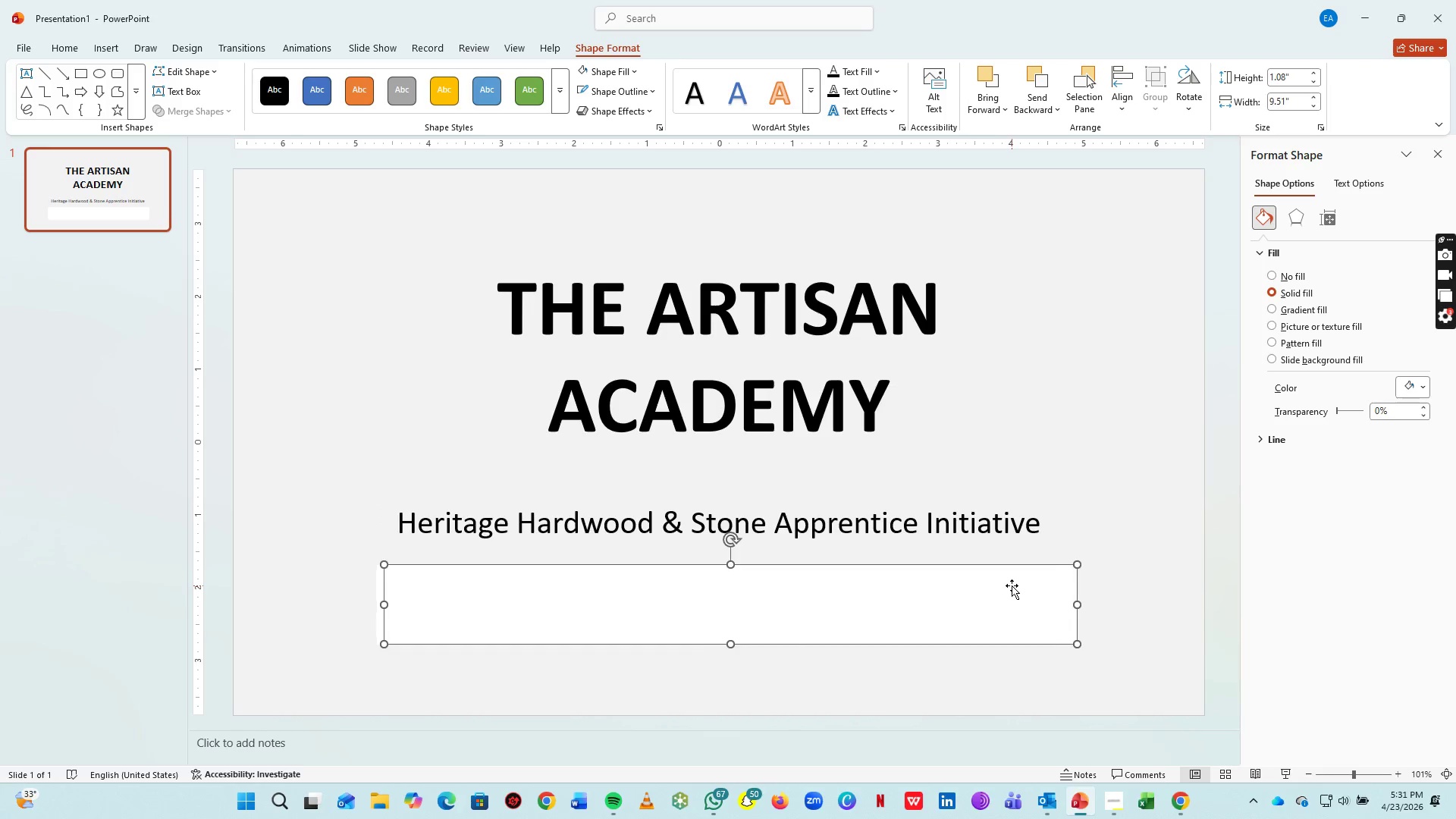 
key(ArrowRight)
 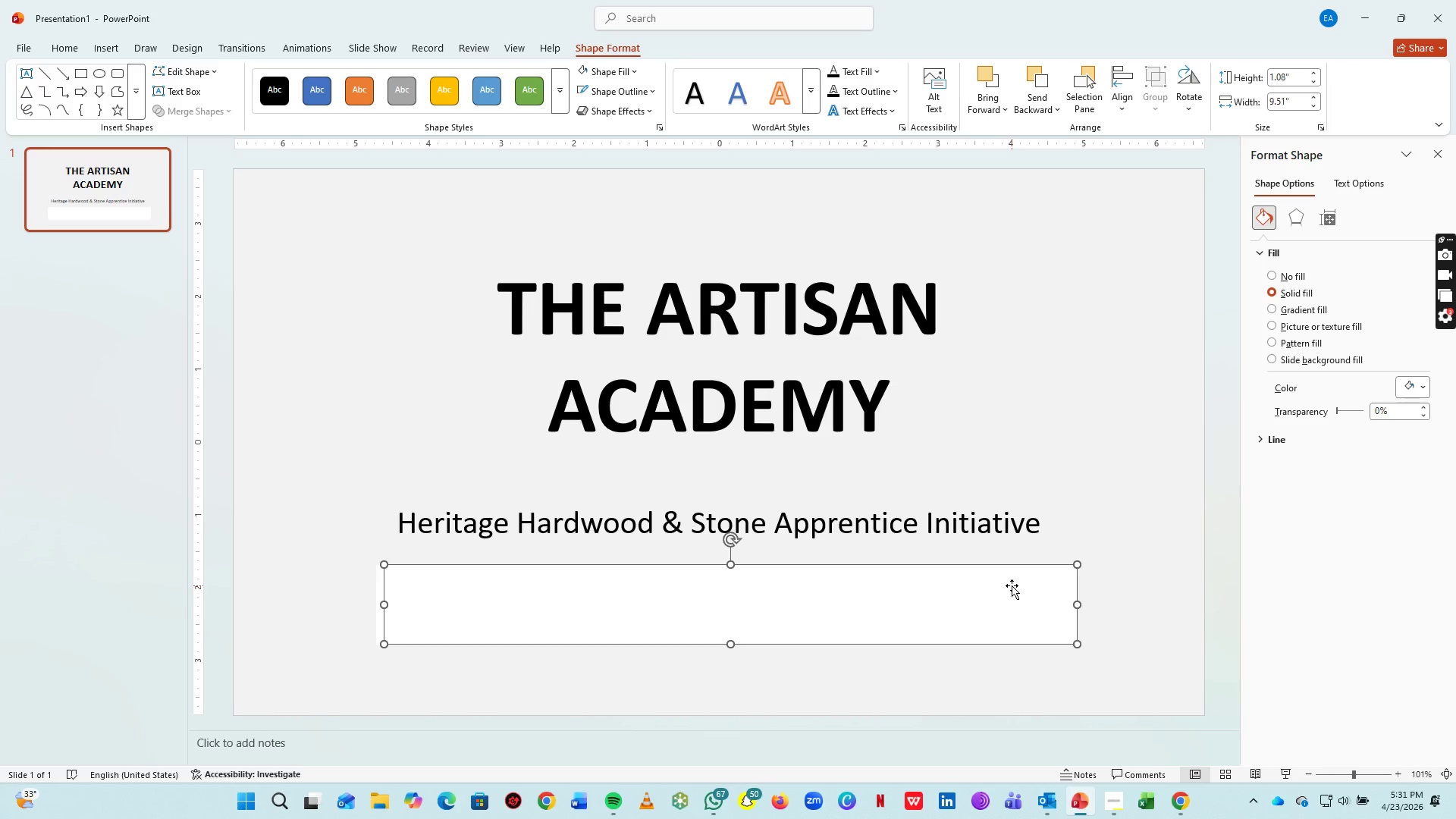 
key(ArrowLeft)
 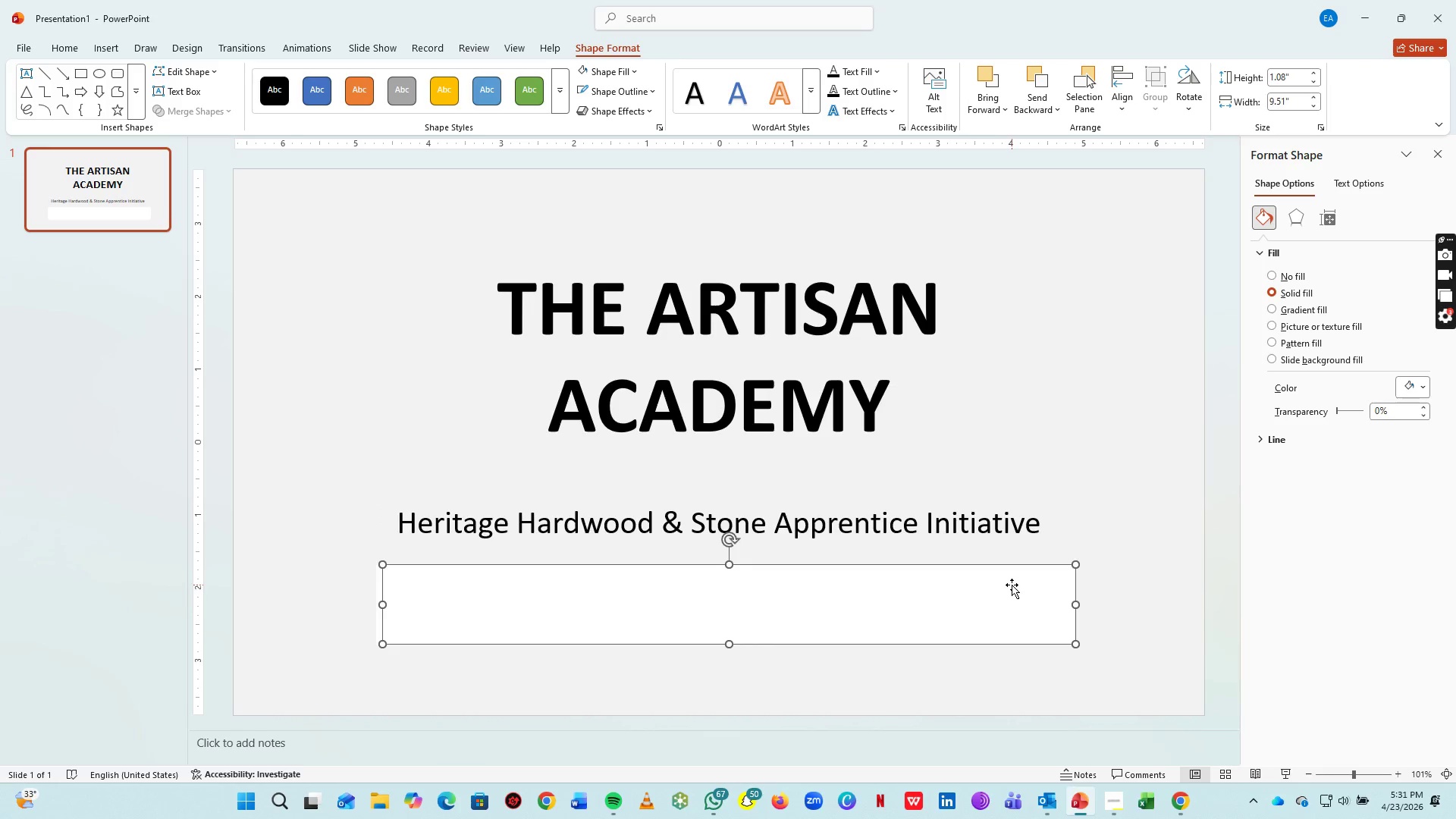 
key(ArrowLeft)
 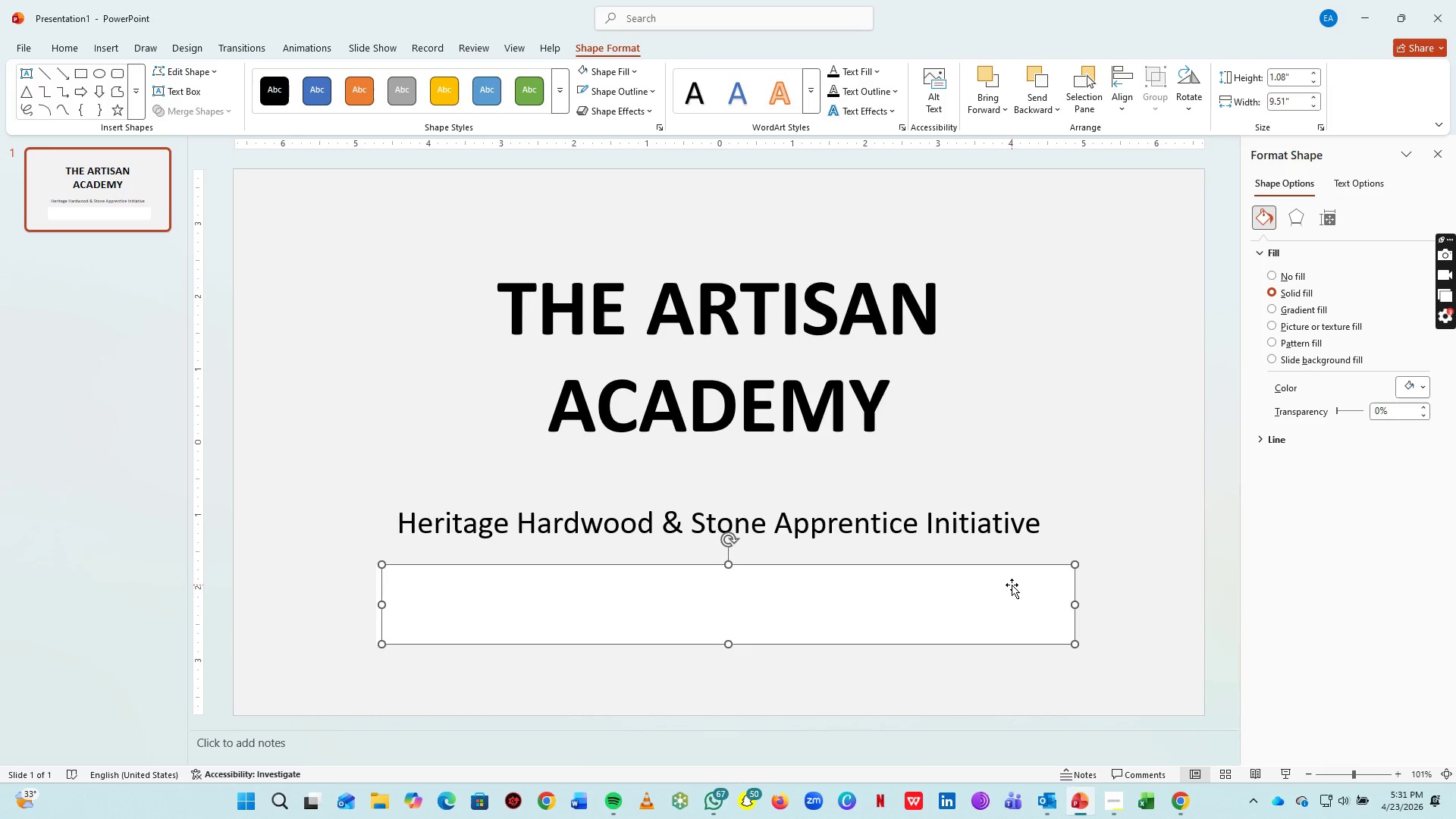 
key(ArrowLeft)
 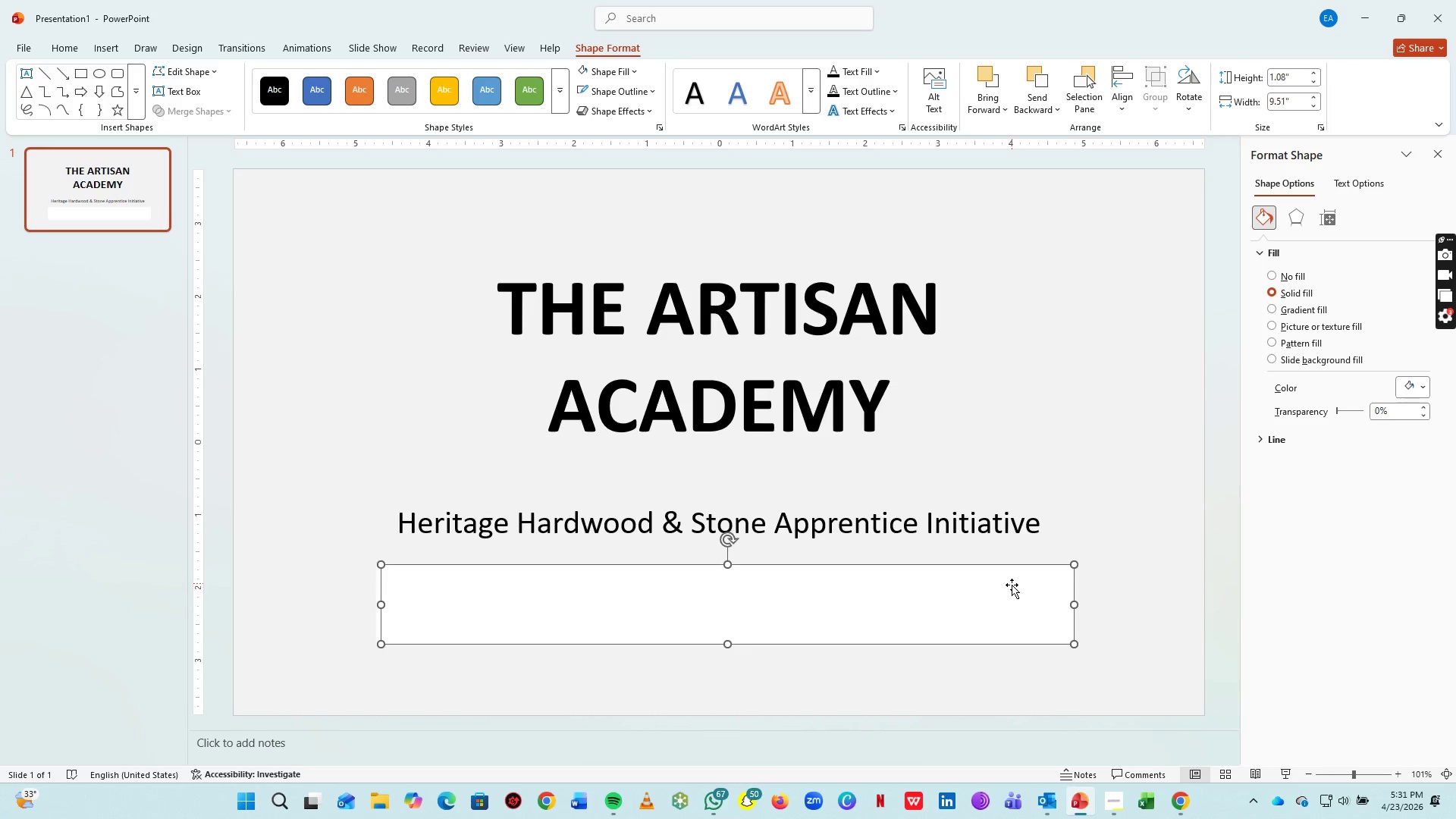 
key(ArrowLeft)
 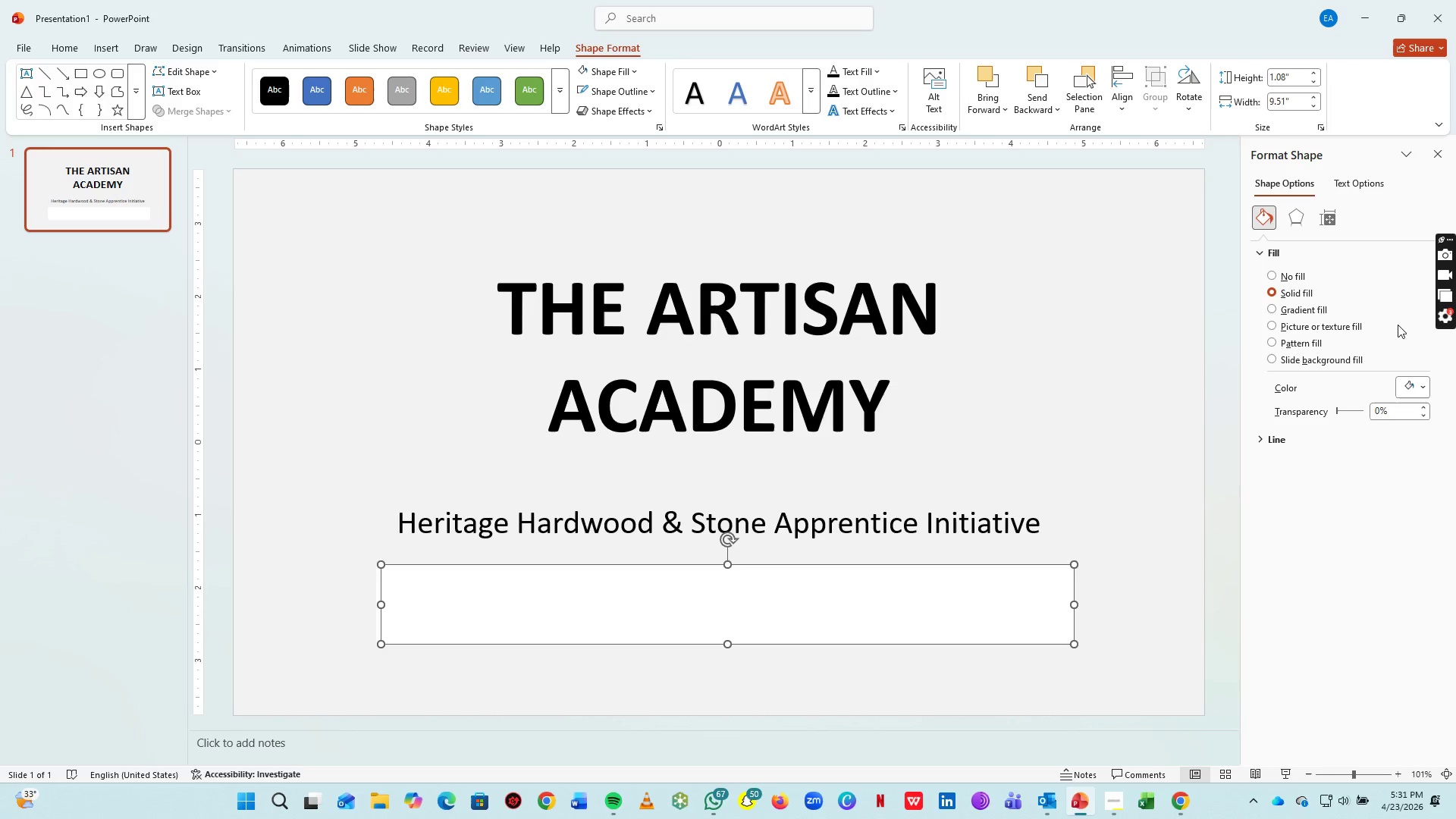 
left_click([1418, 385])
 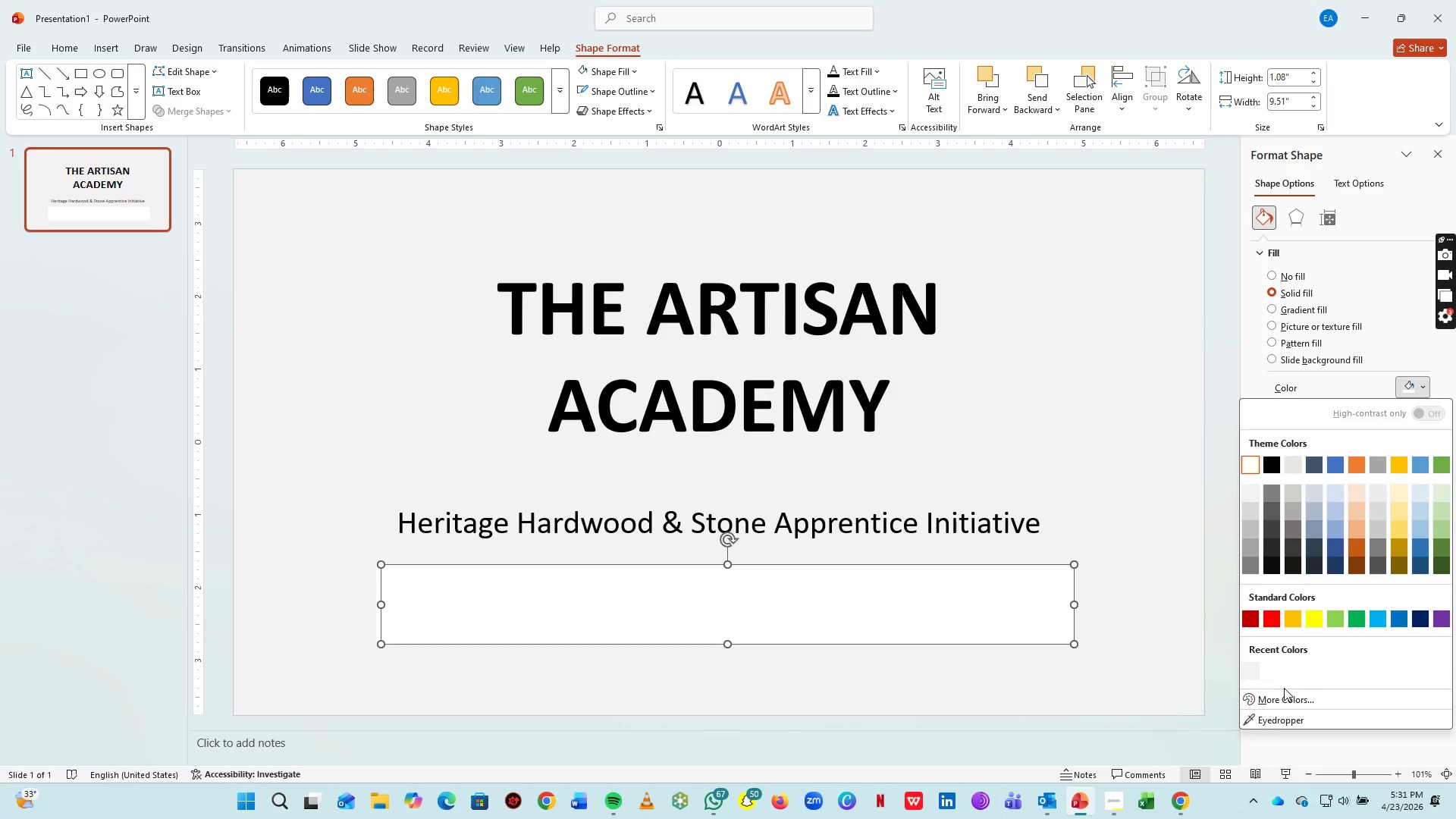 
left_click([1283, 701])
 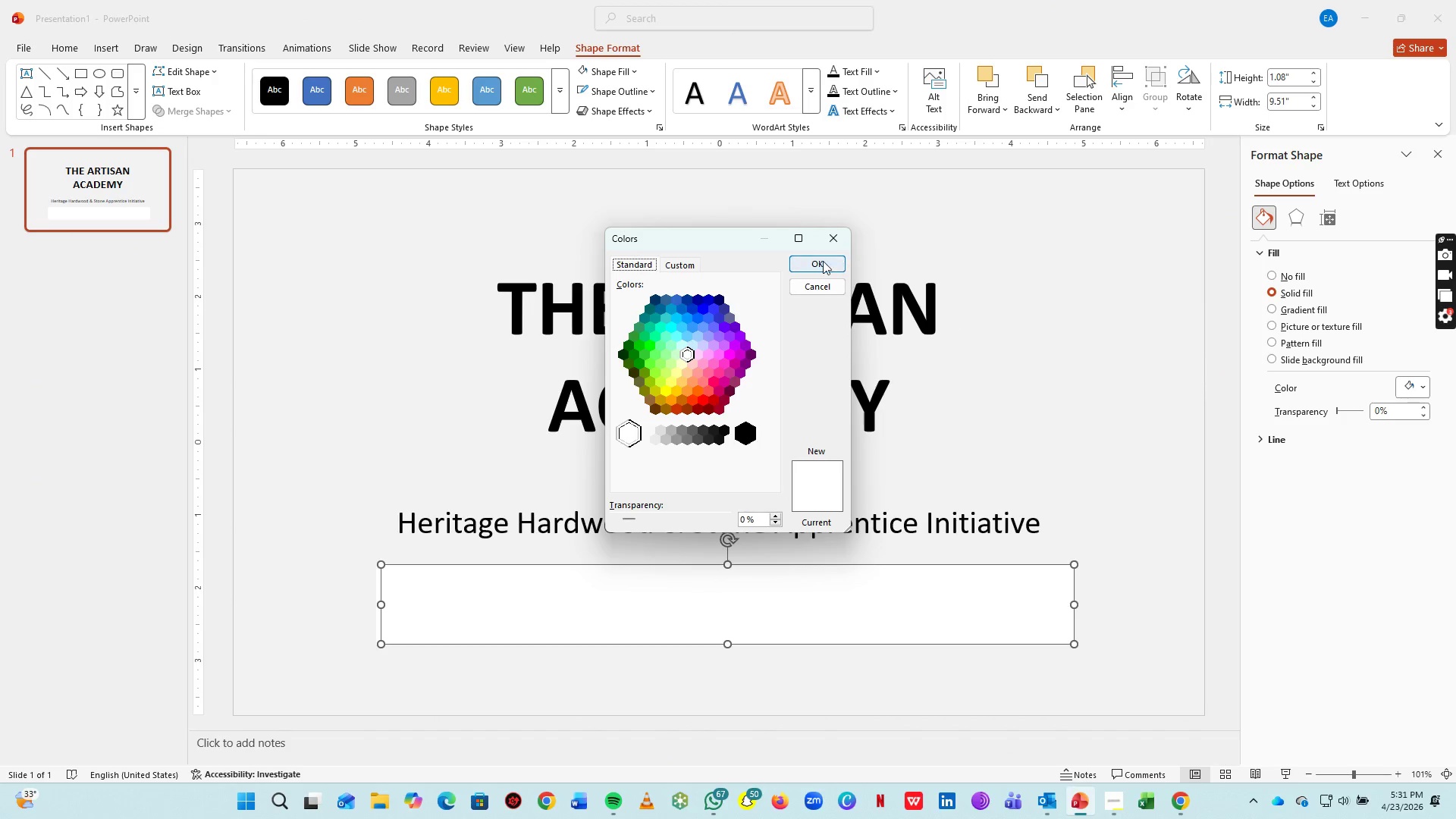 
left_click([689, 259])
 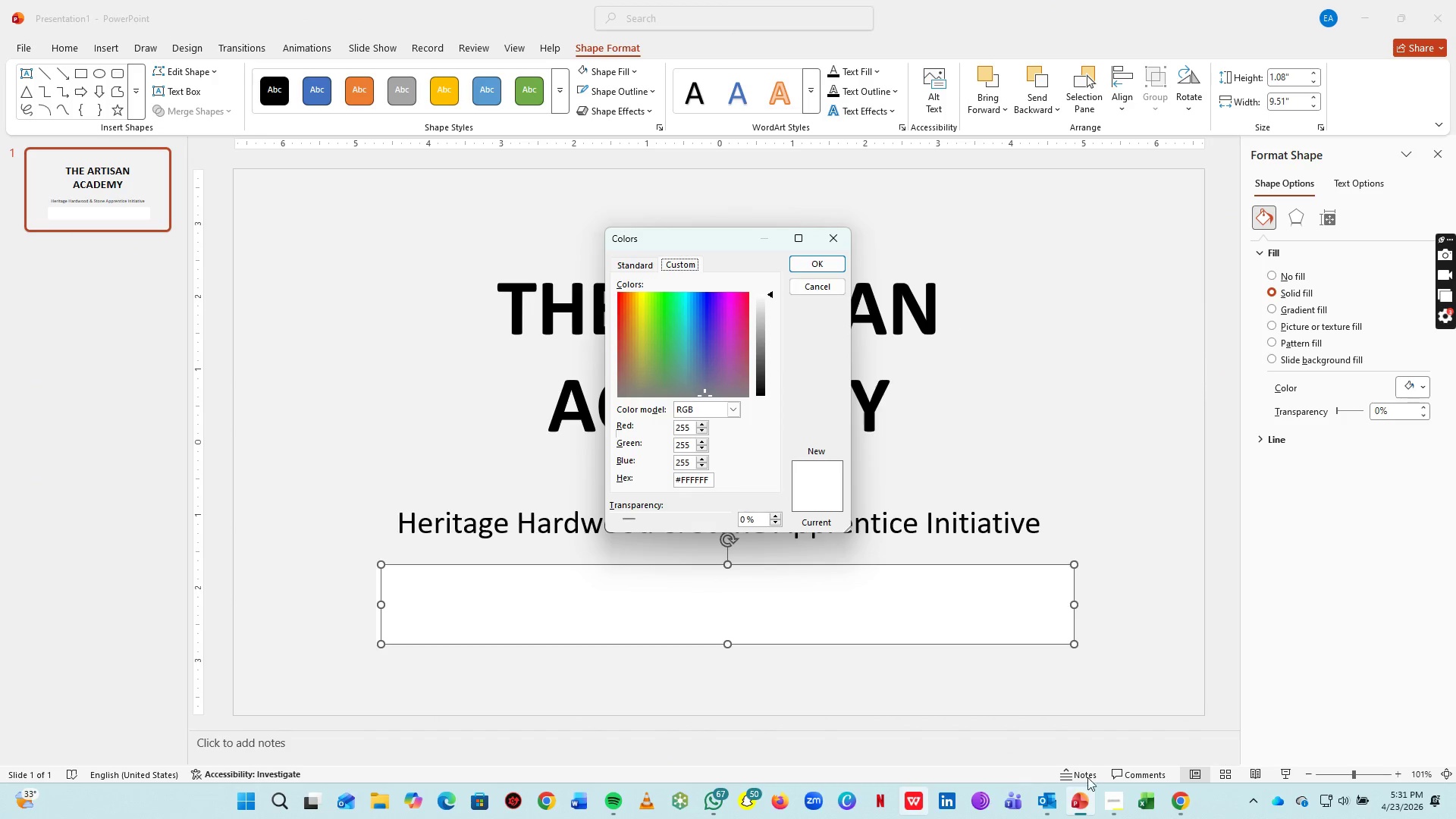 
left_click([1112, 817])